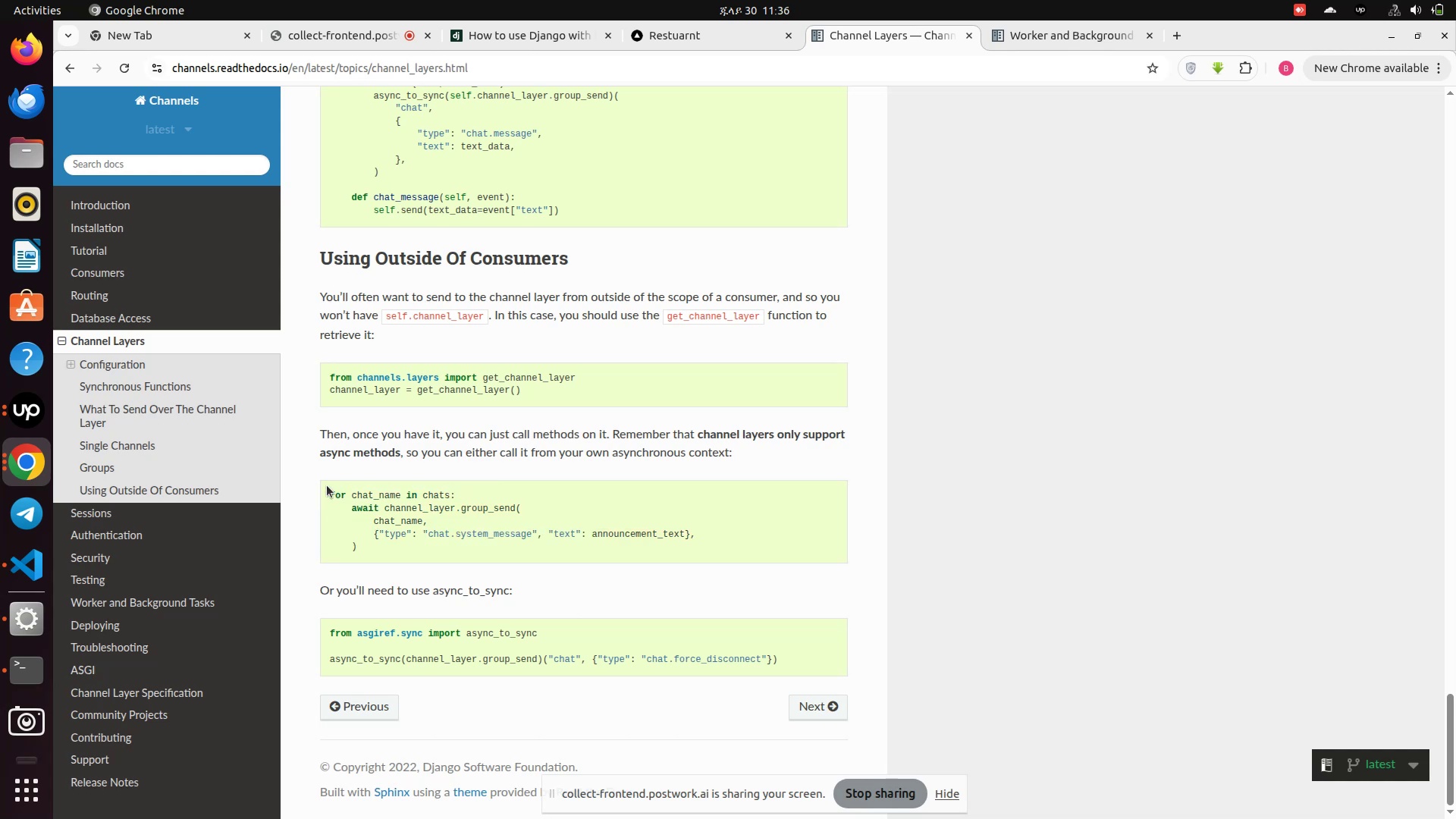 
left_click_drag(start_coordinate=[330, 485], to_coordinate=[356, 564])
 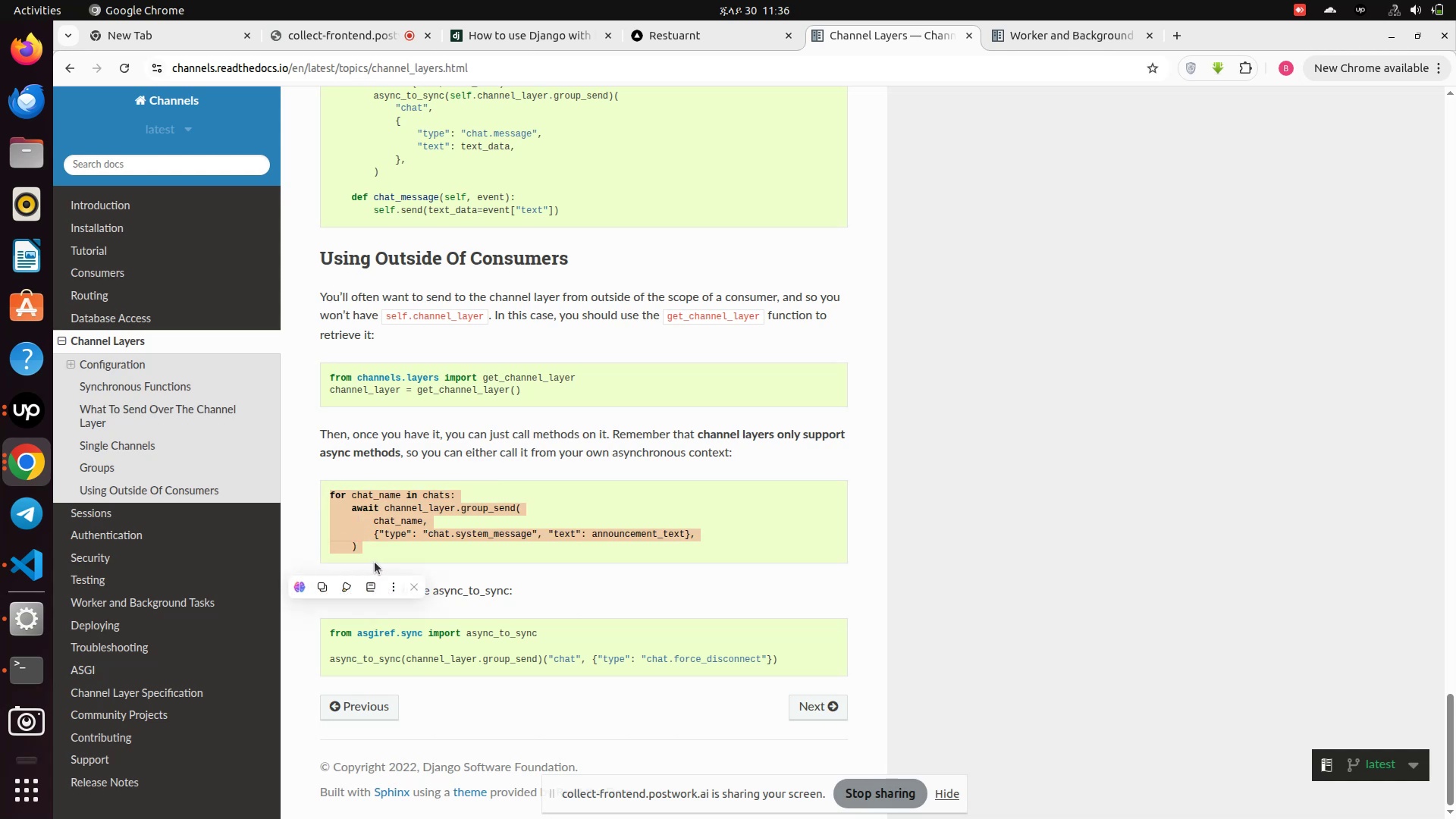 
left_click([375, 562])
 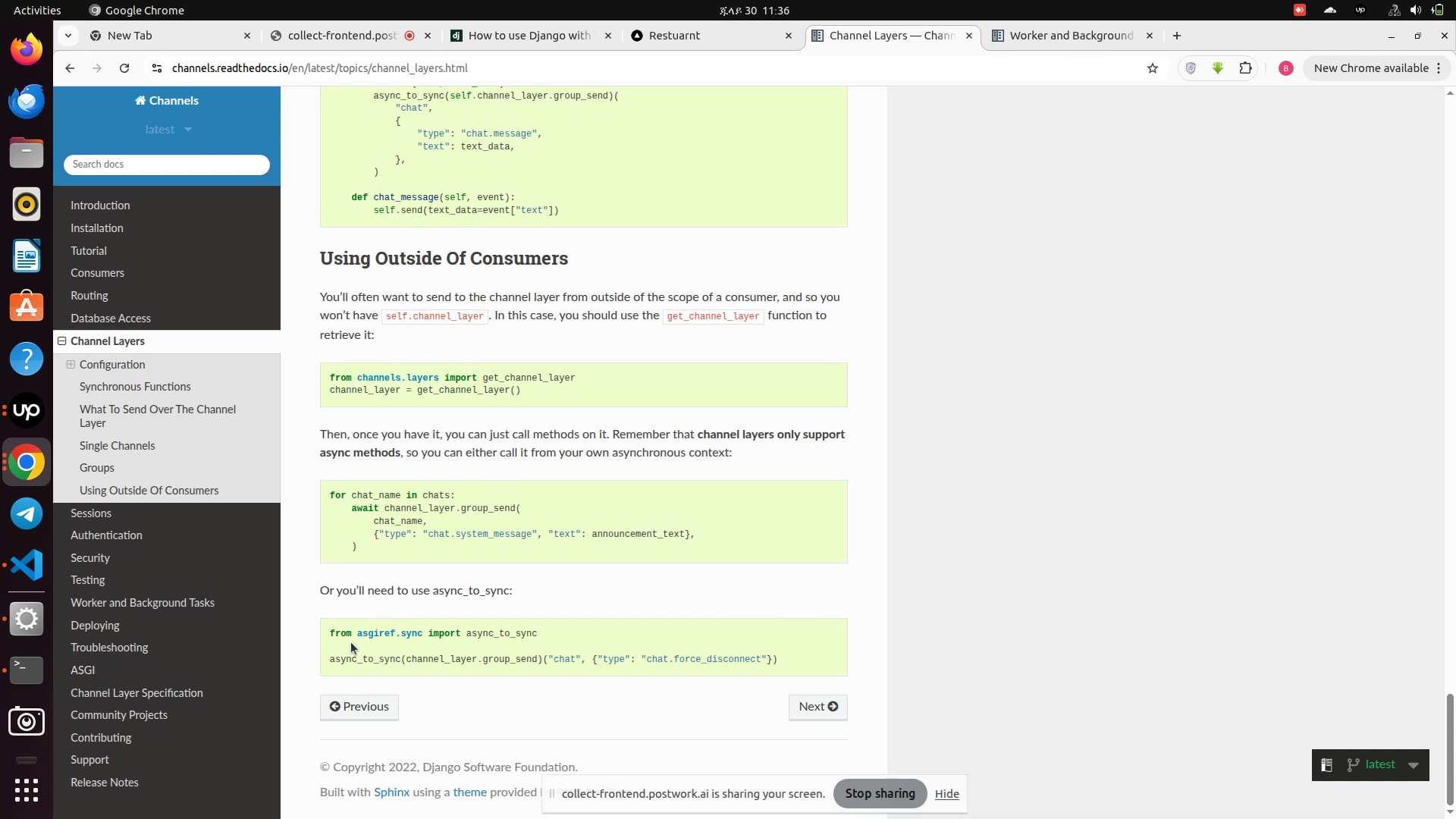 
wait(41.72)
 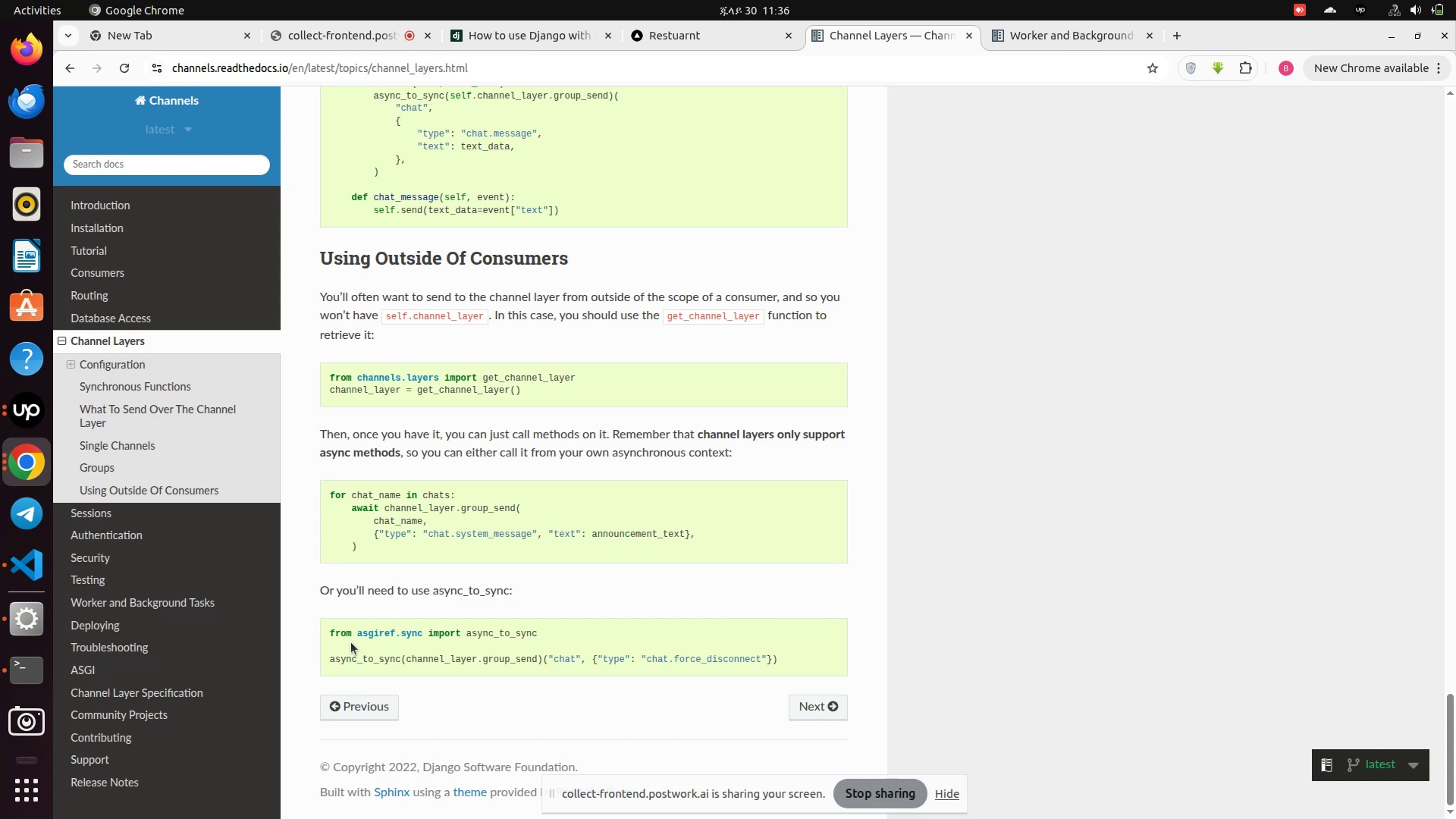 
scroll: coordinate [392, 604], scroll_direction: down, amount: 3.0
 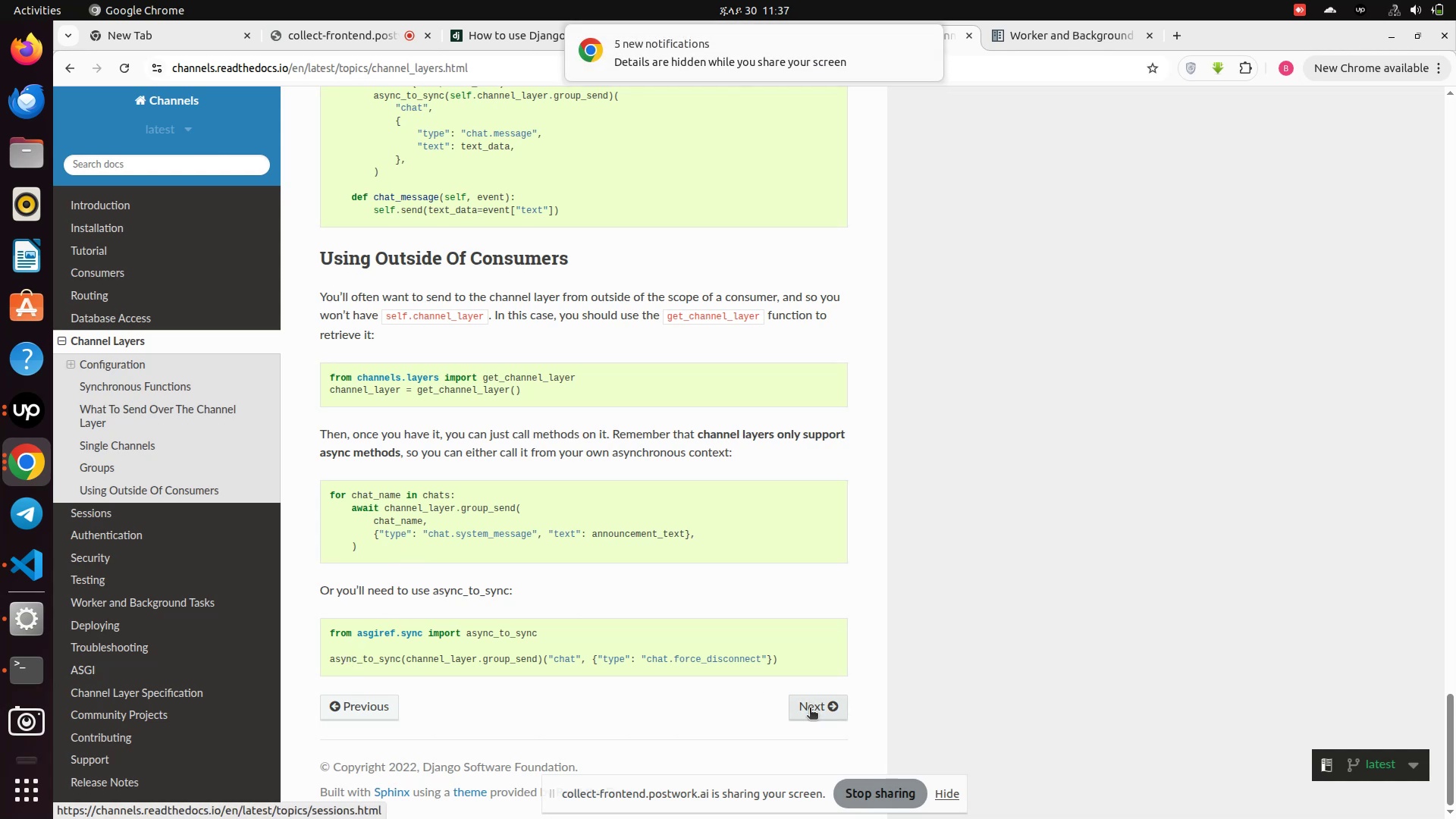 
left_click([810, 709])
 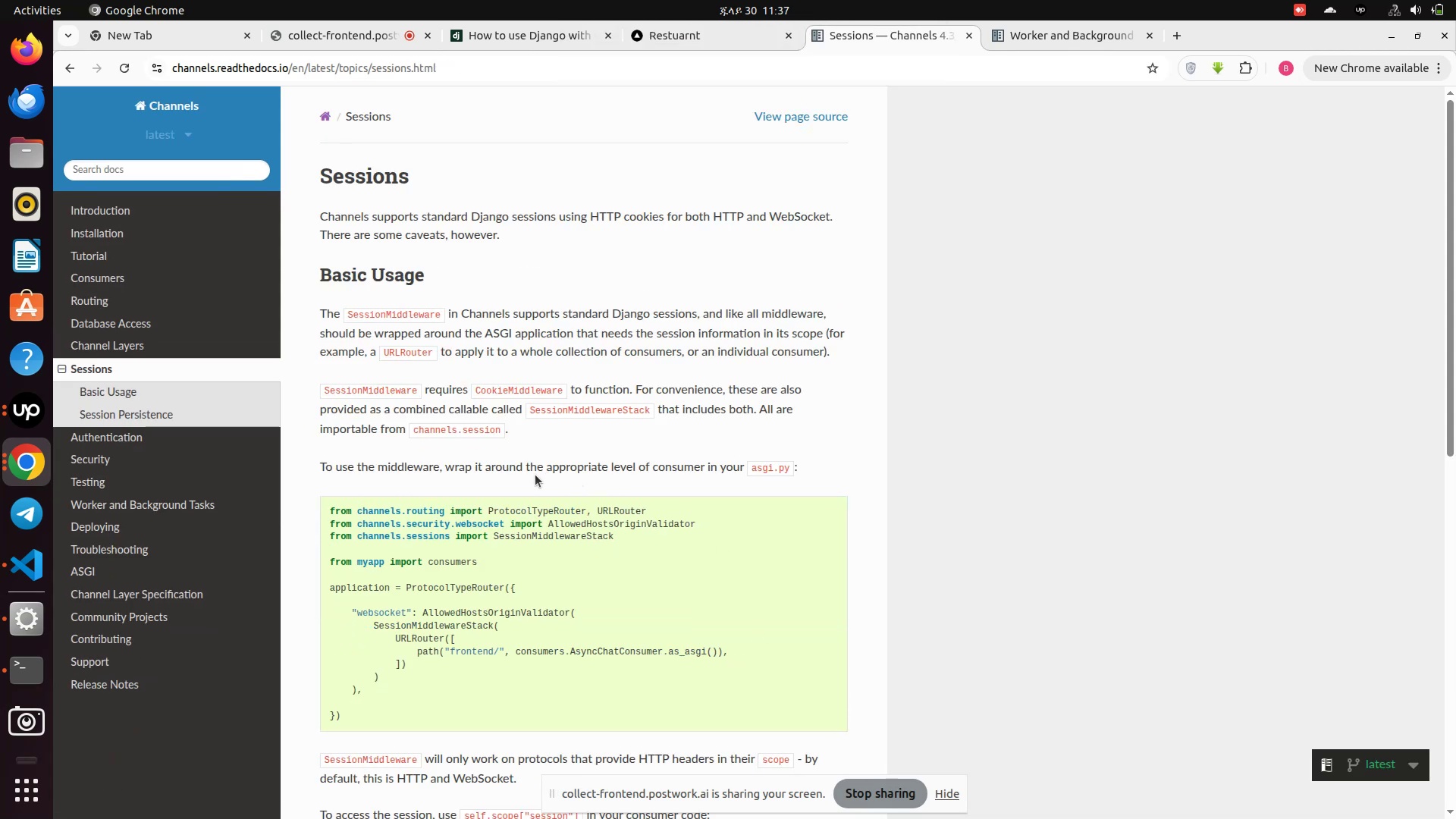 
scroll: coordinate [501, 492], scroll_direction: down, amount: 10.0
 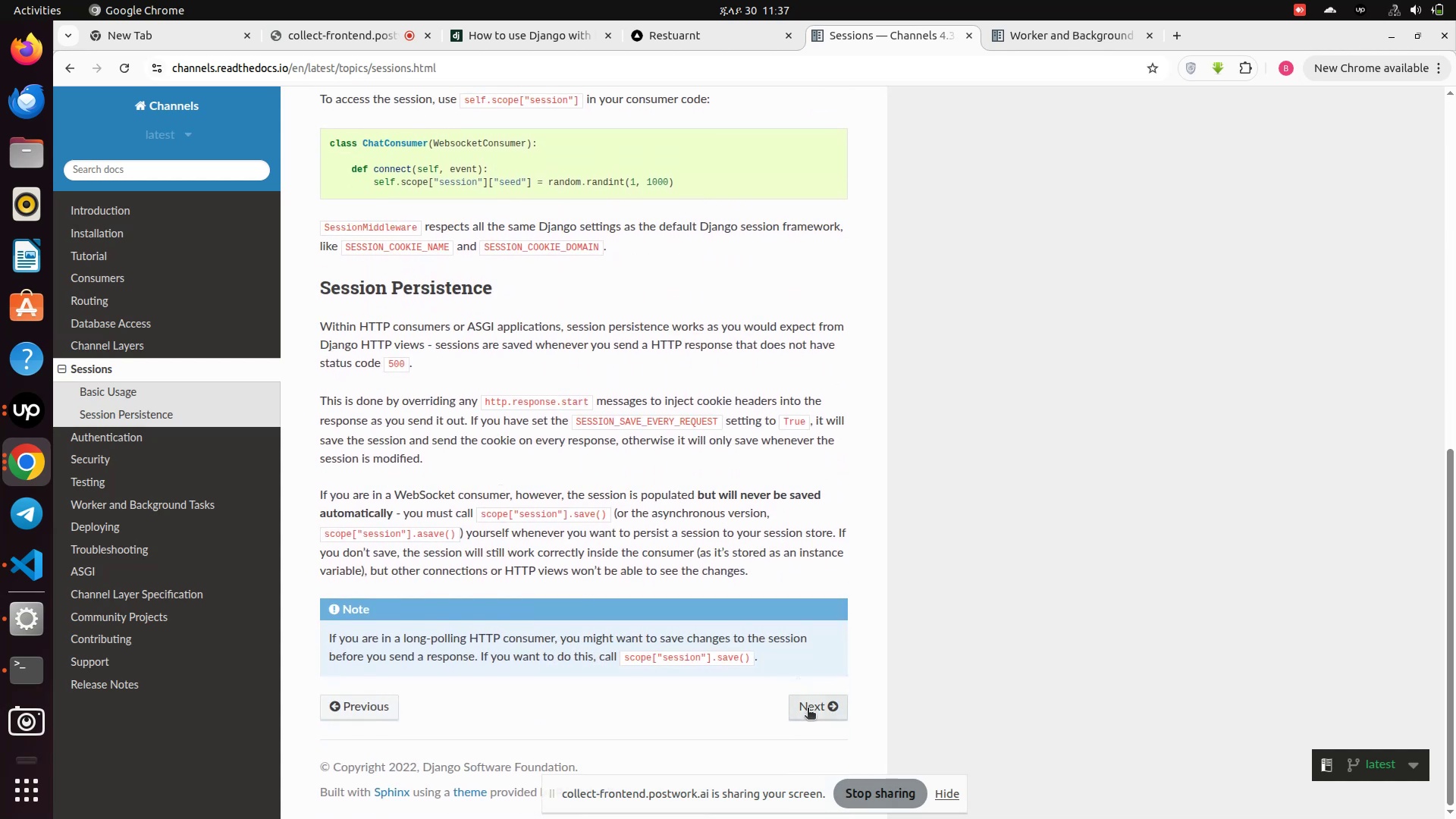 
left_click([808, 709])
 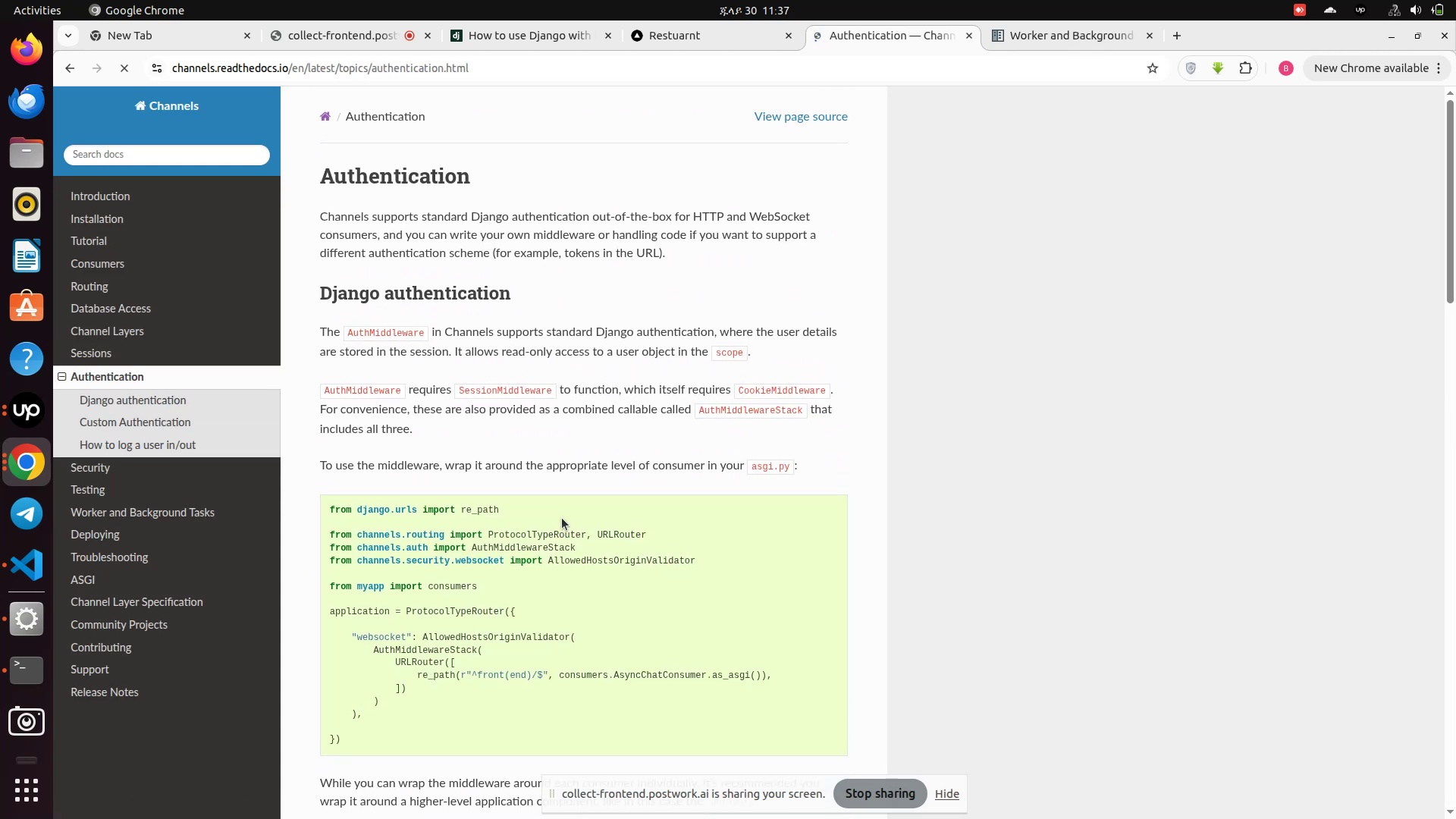 
scroll: coordinate [523, 609], scroll_direction: down, amount: 21.0
 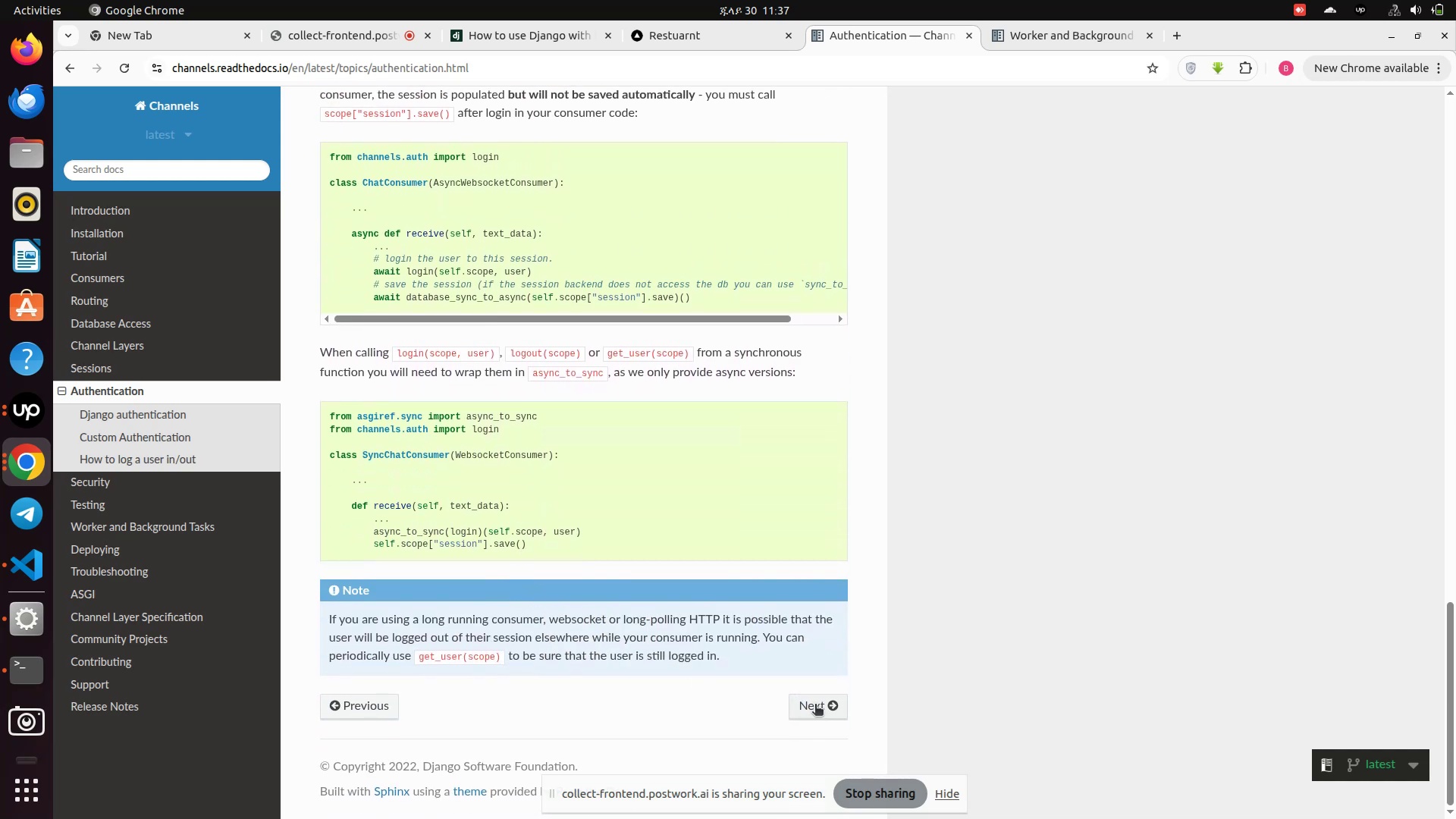 
left_click([817, 706])
 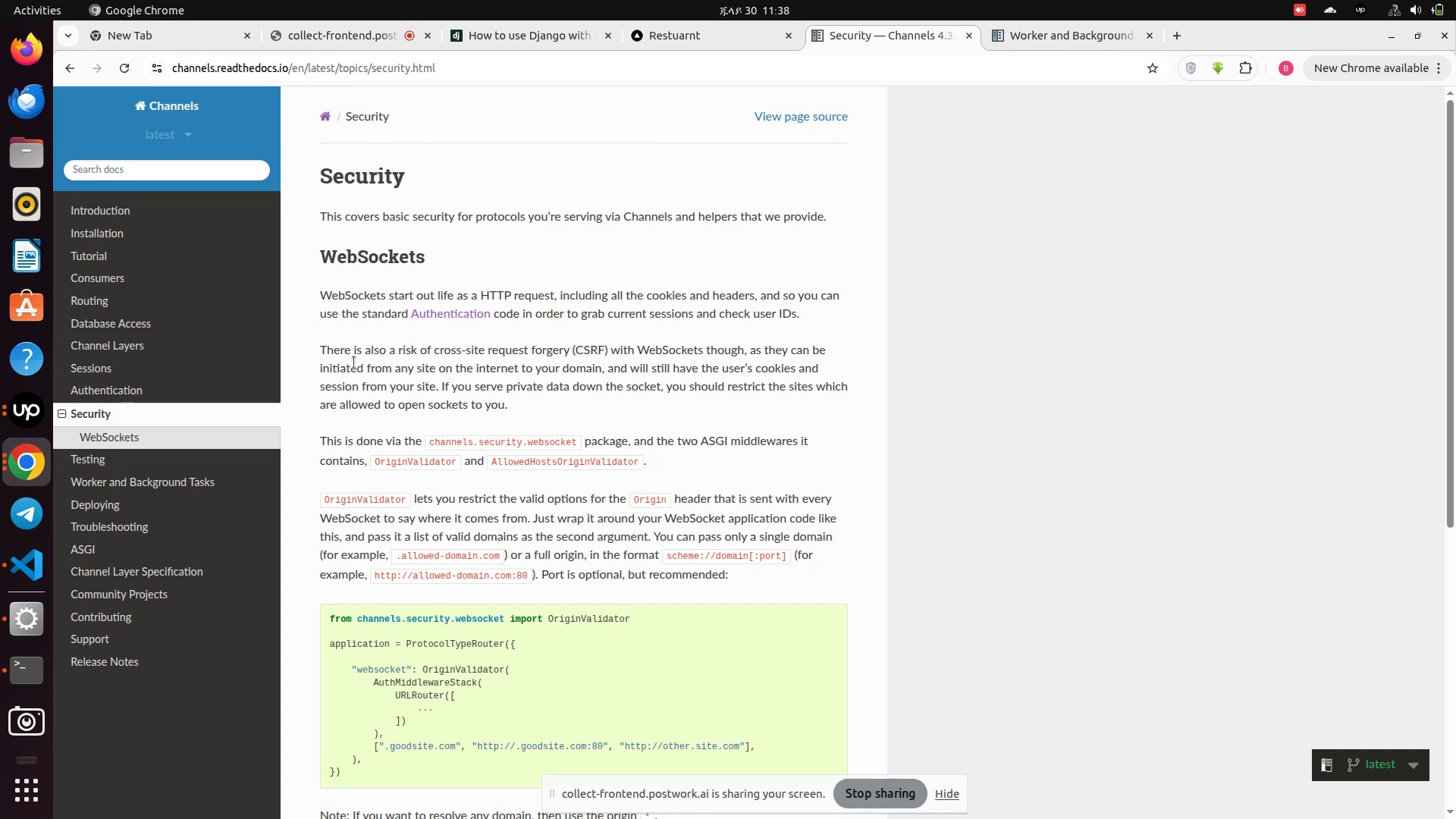 
wait(36.56)
 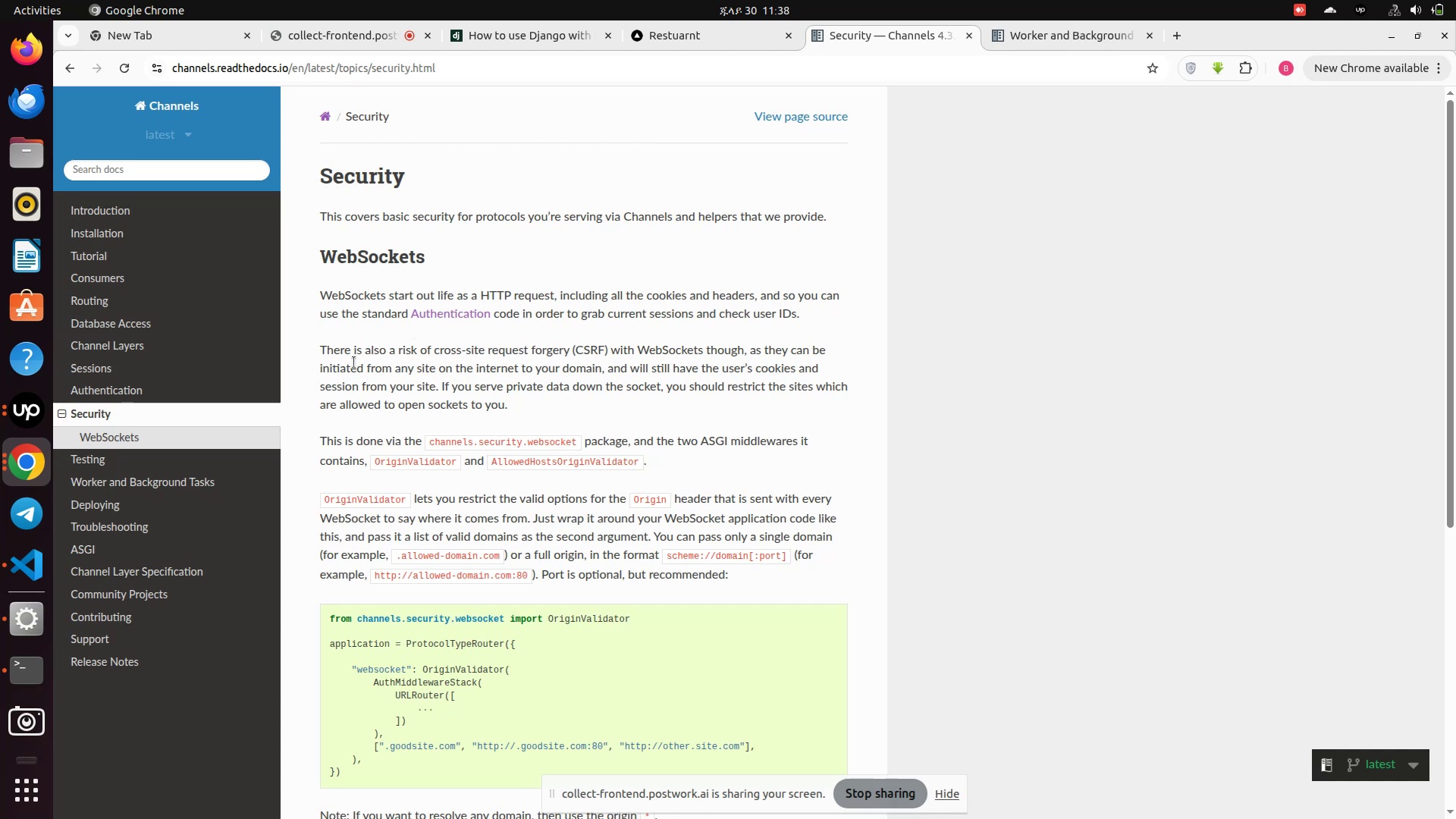 
scroll: coordinate [361, 378], scroll_direction: down, amount: 6.0
 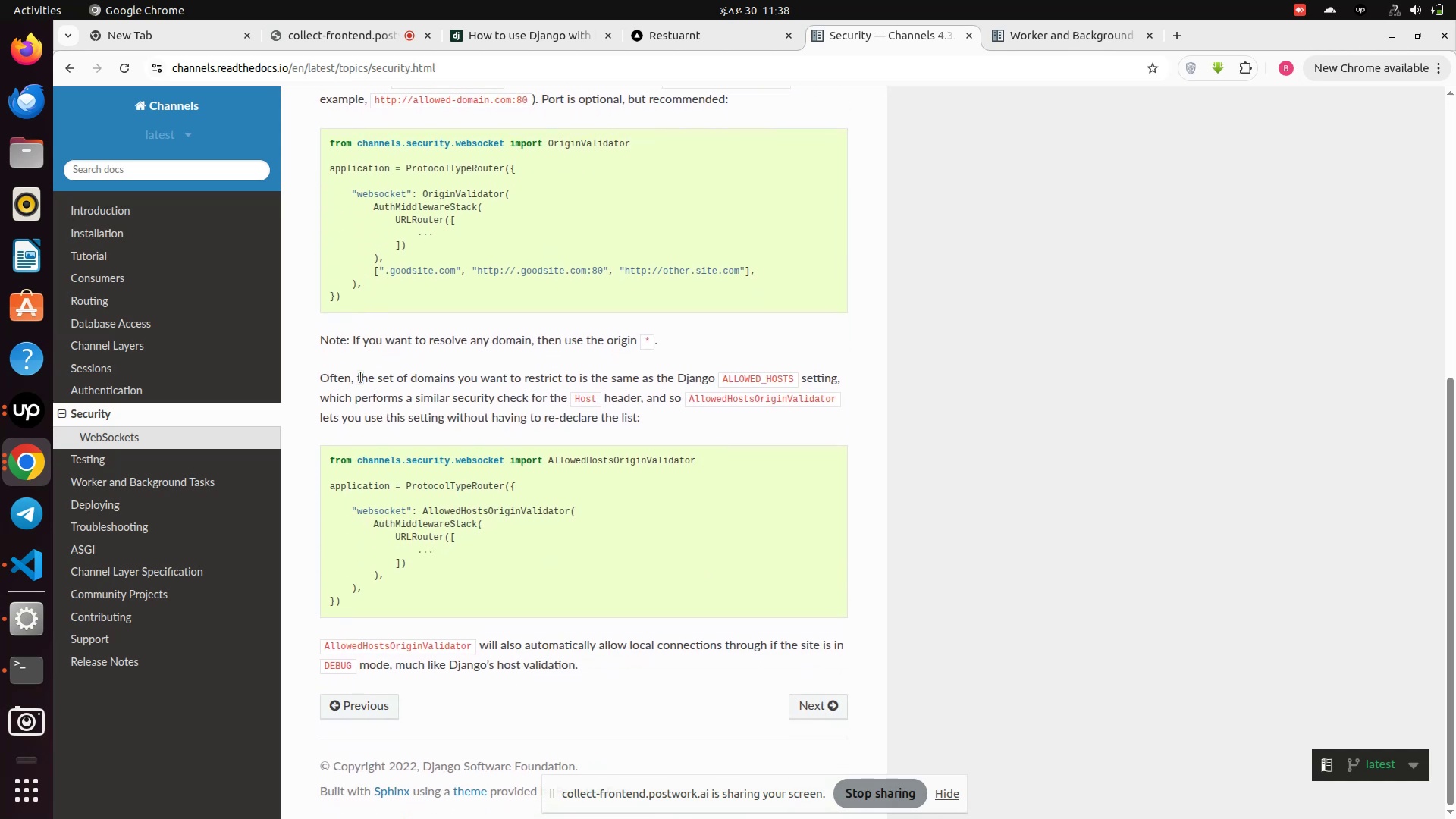 
scroll: coordinate [361, 378], scroll_direction: up, amount: 6.0
 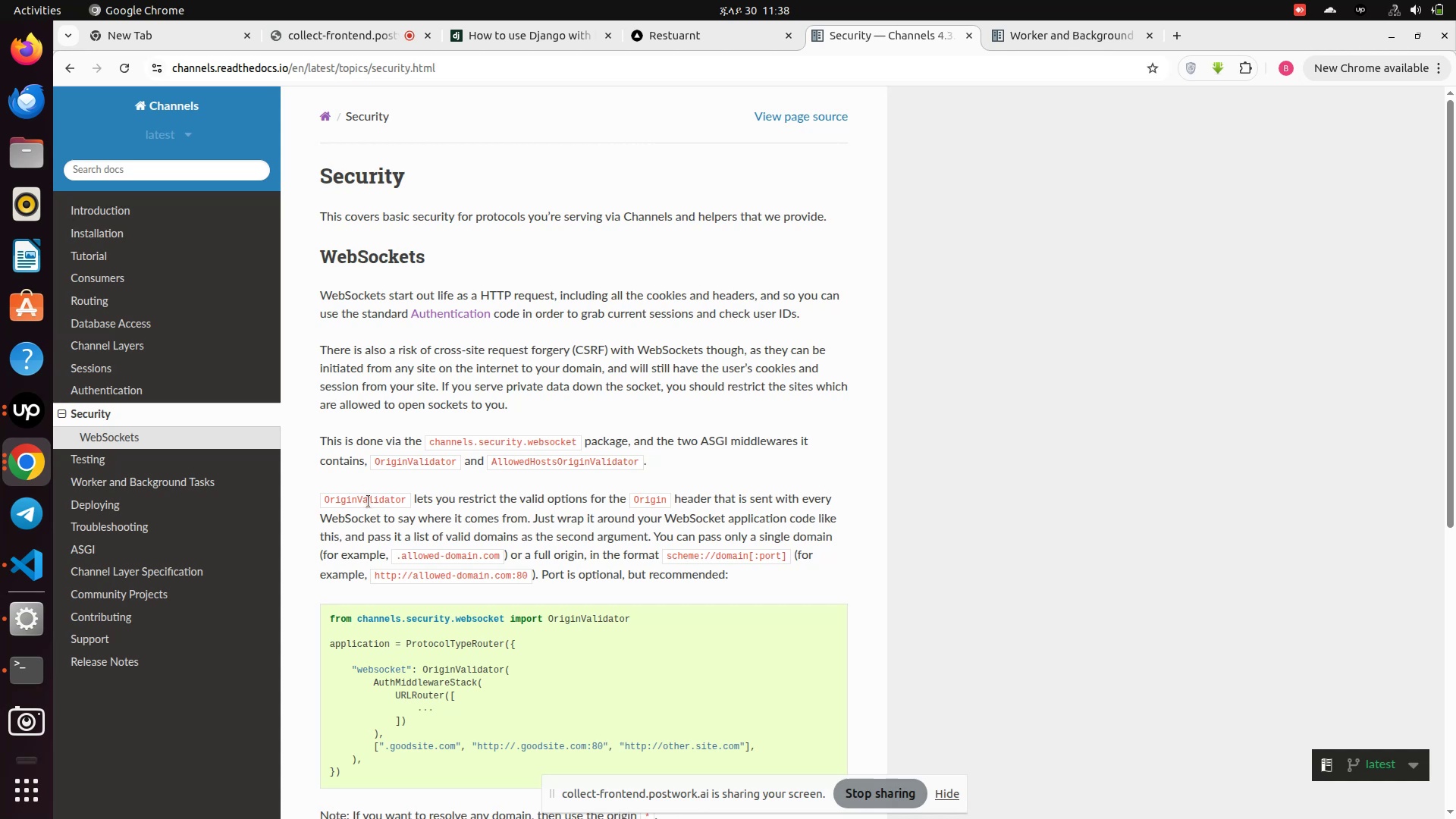 
wait(42.61)
 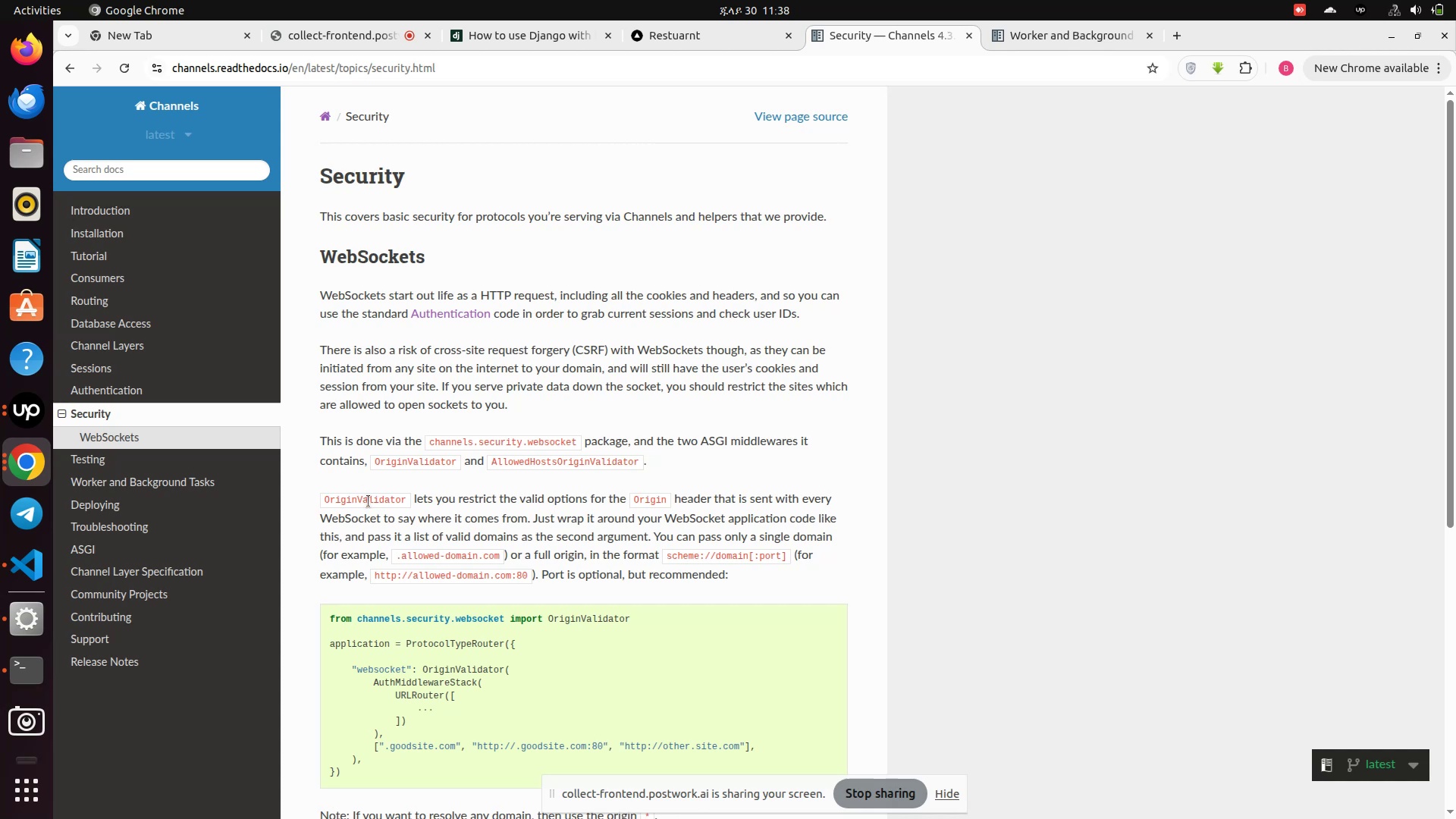 
scroll: coordinate [369, 501], scroll_direction: down, amount: 7.0
 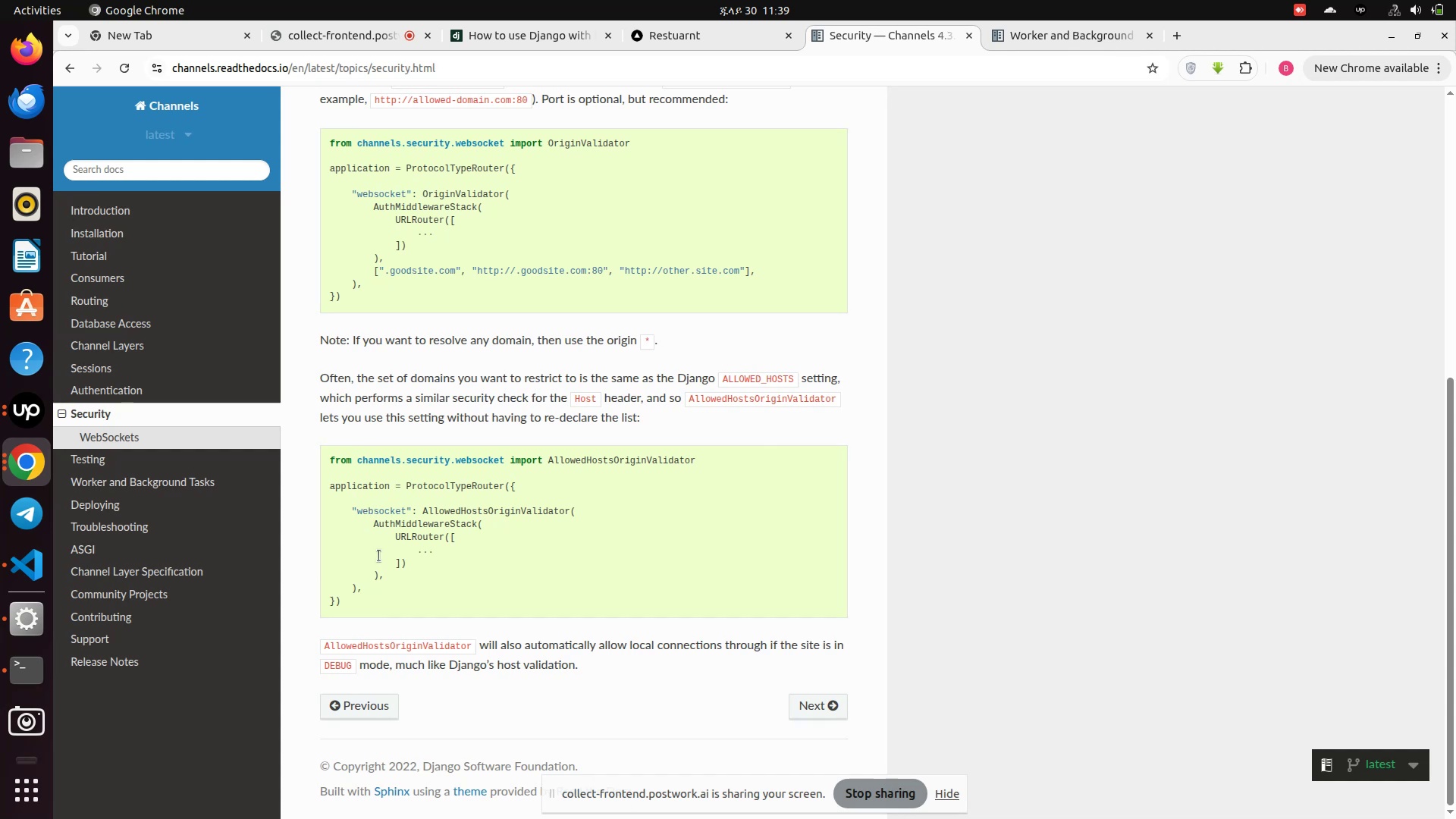 
scroll: coordinate [409, 589], scroll_direction: down, amount: 1.0
 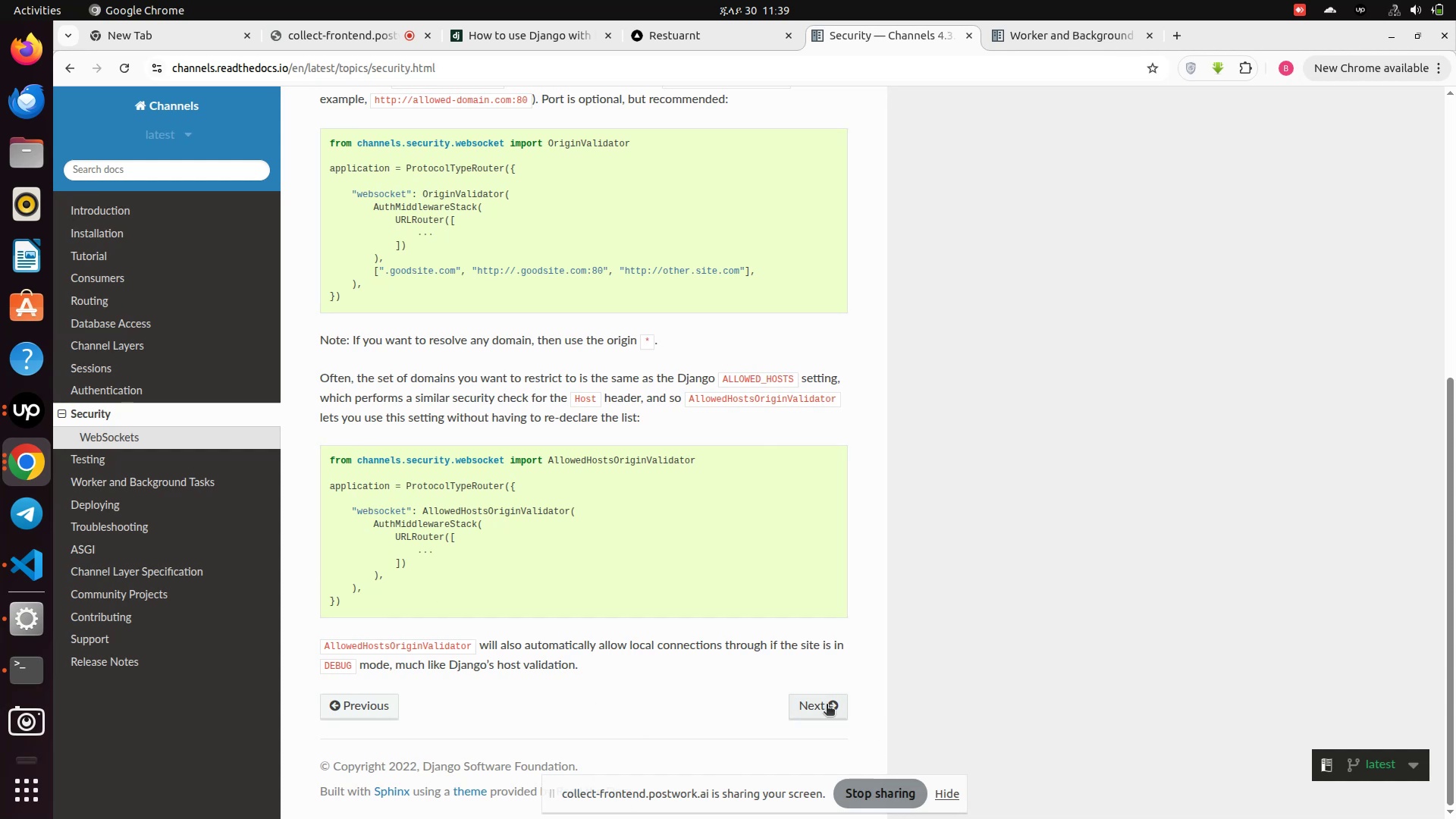 
left_click([824, 702])
 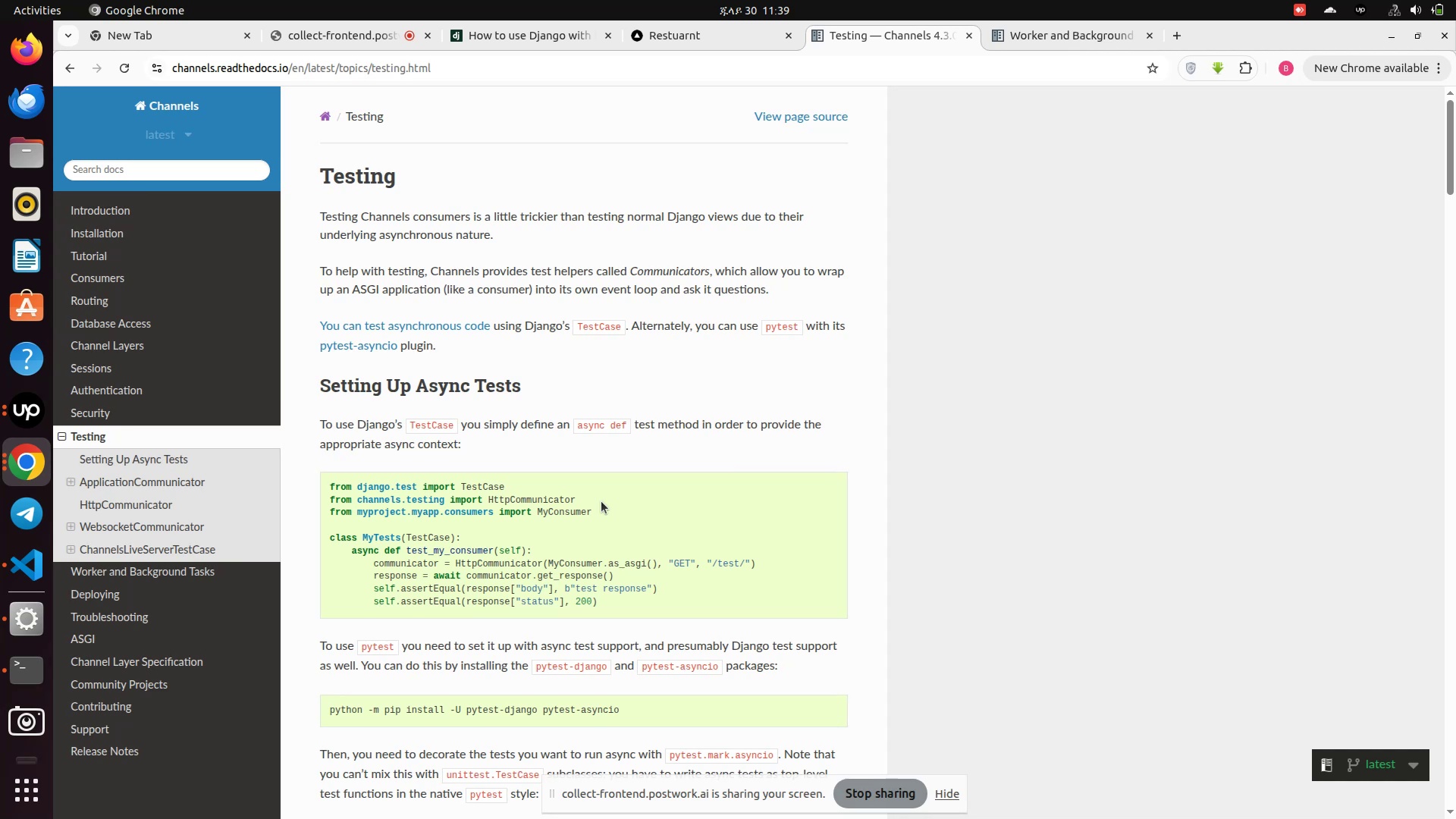 
wait(5.23)
 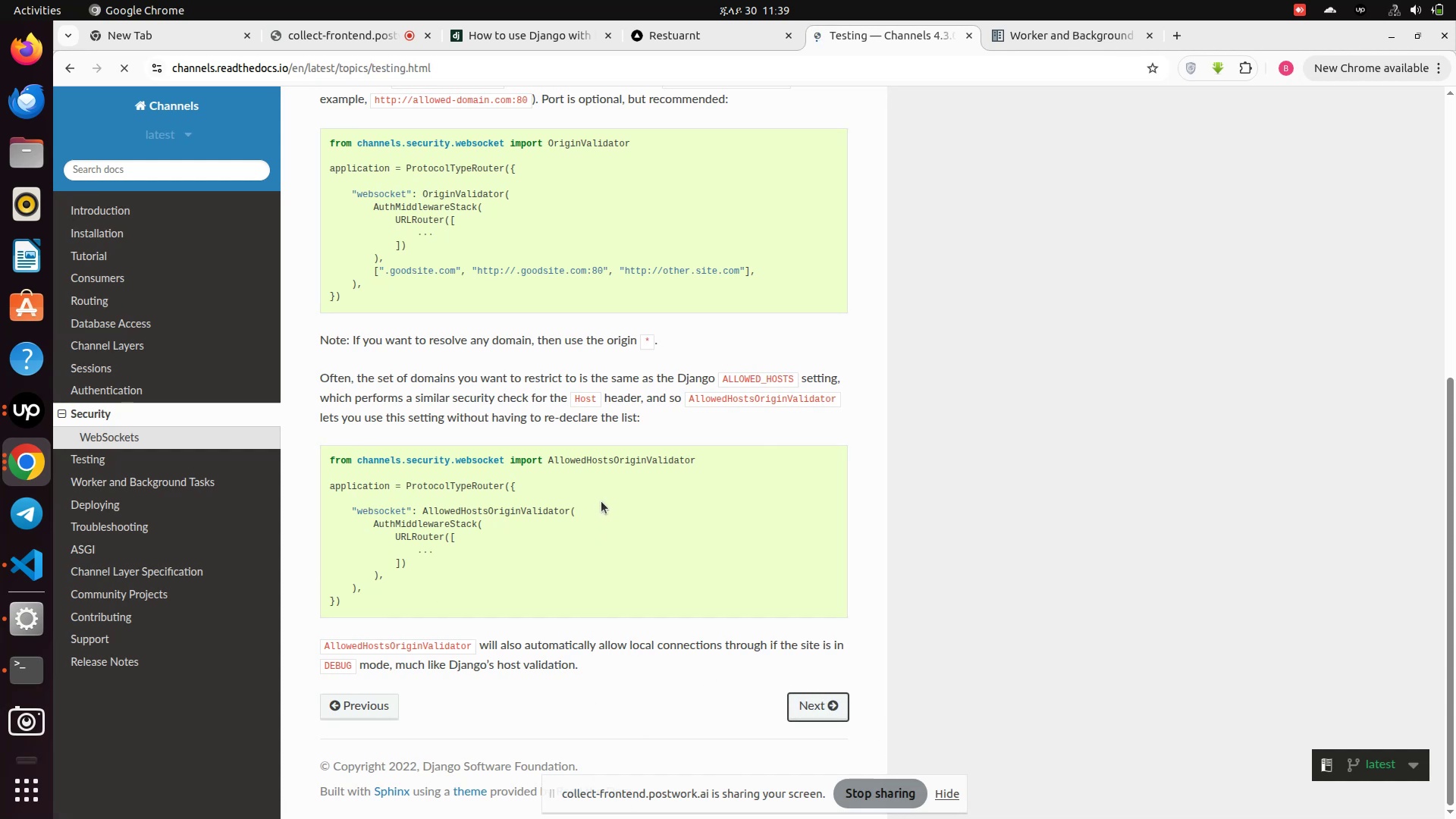 
scroll: coordinate [601, 501], scroll_direction: up, amount: 2.0
 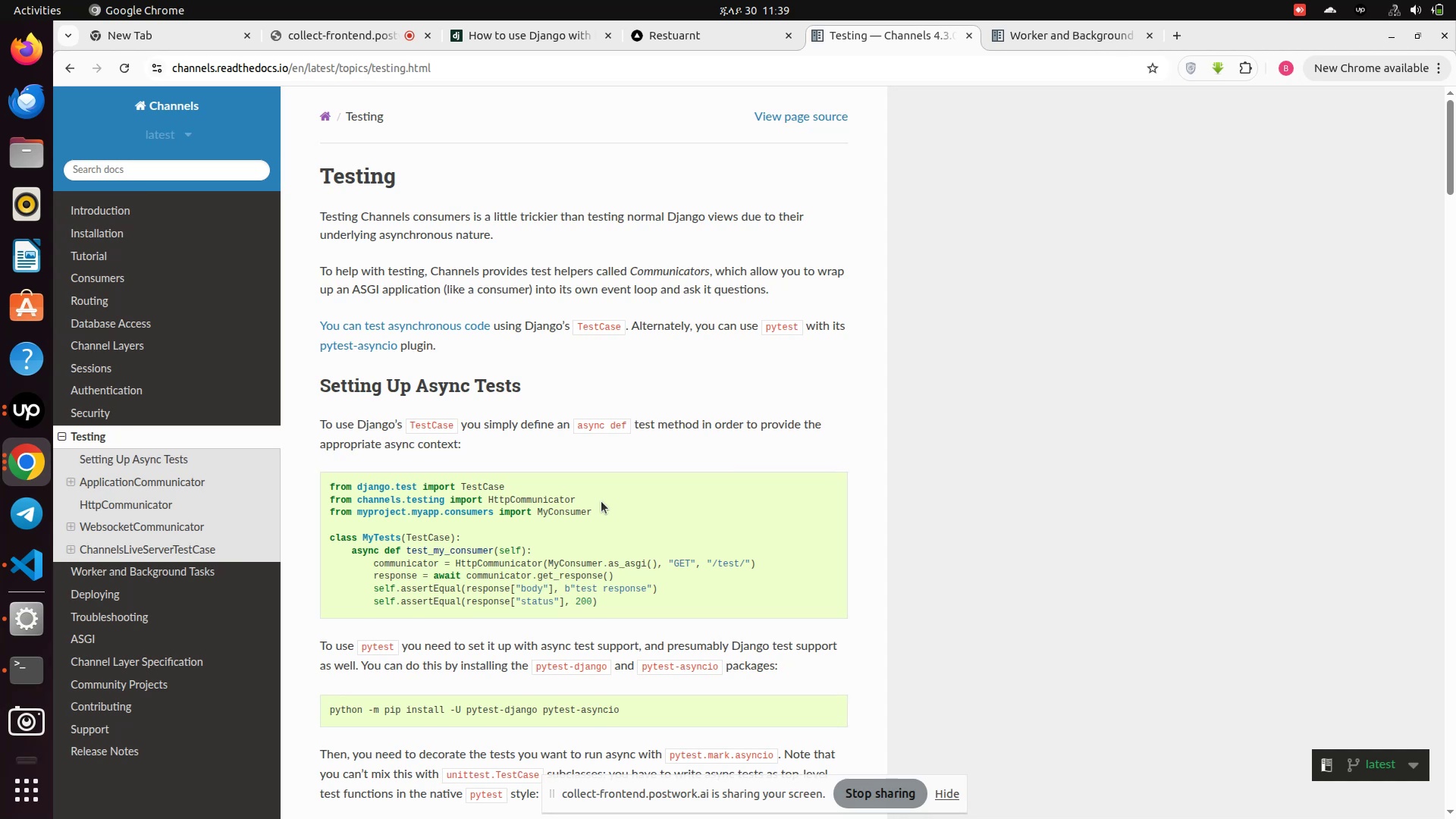 
scroll: coordinate [601, 500], scroll_direction: down, amount: 41.0
 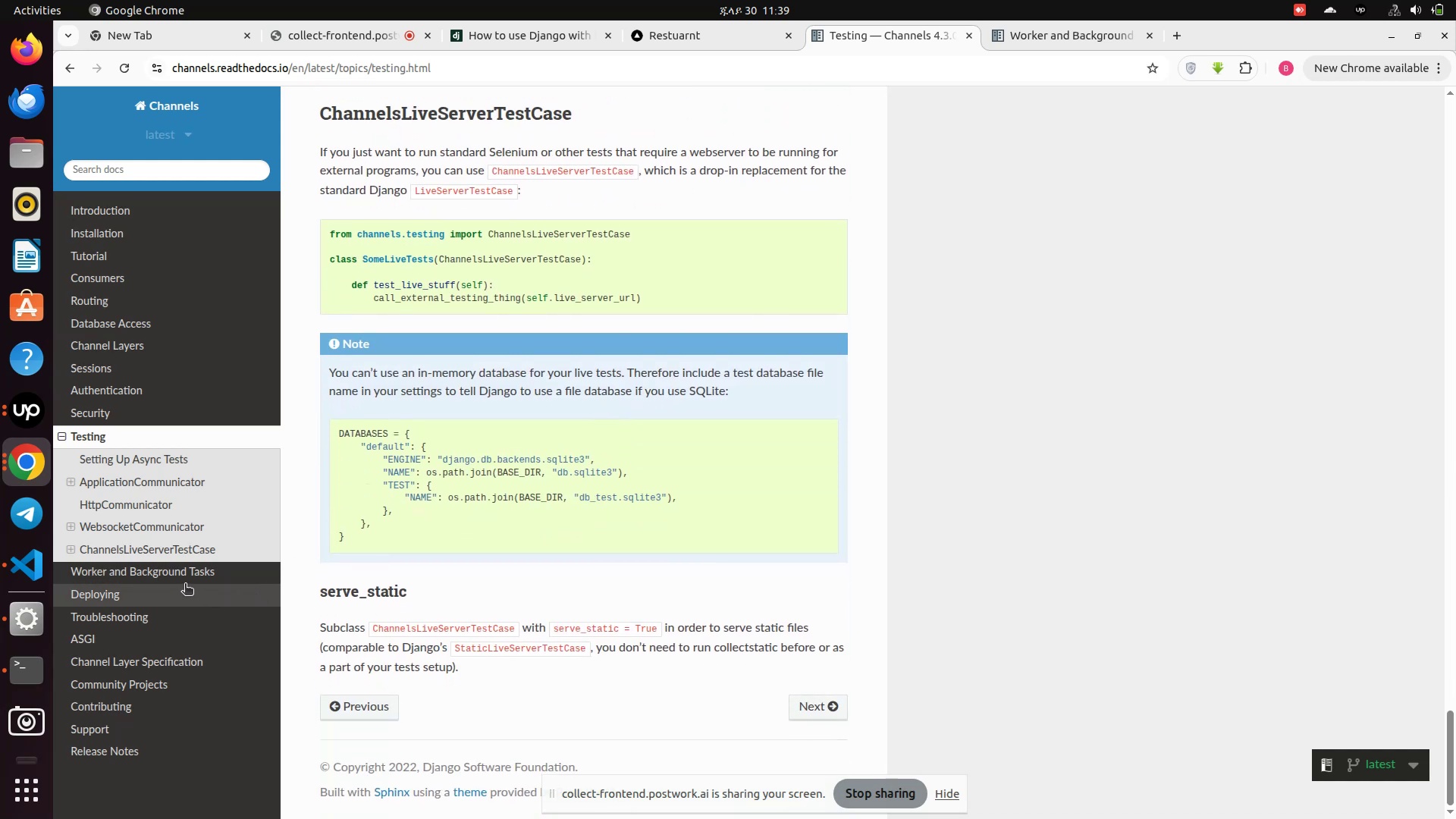 
left_click([156, 567])
 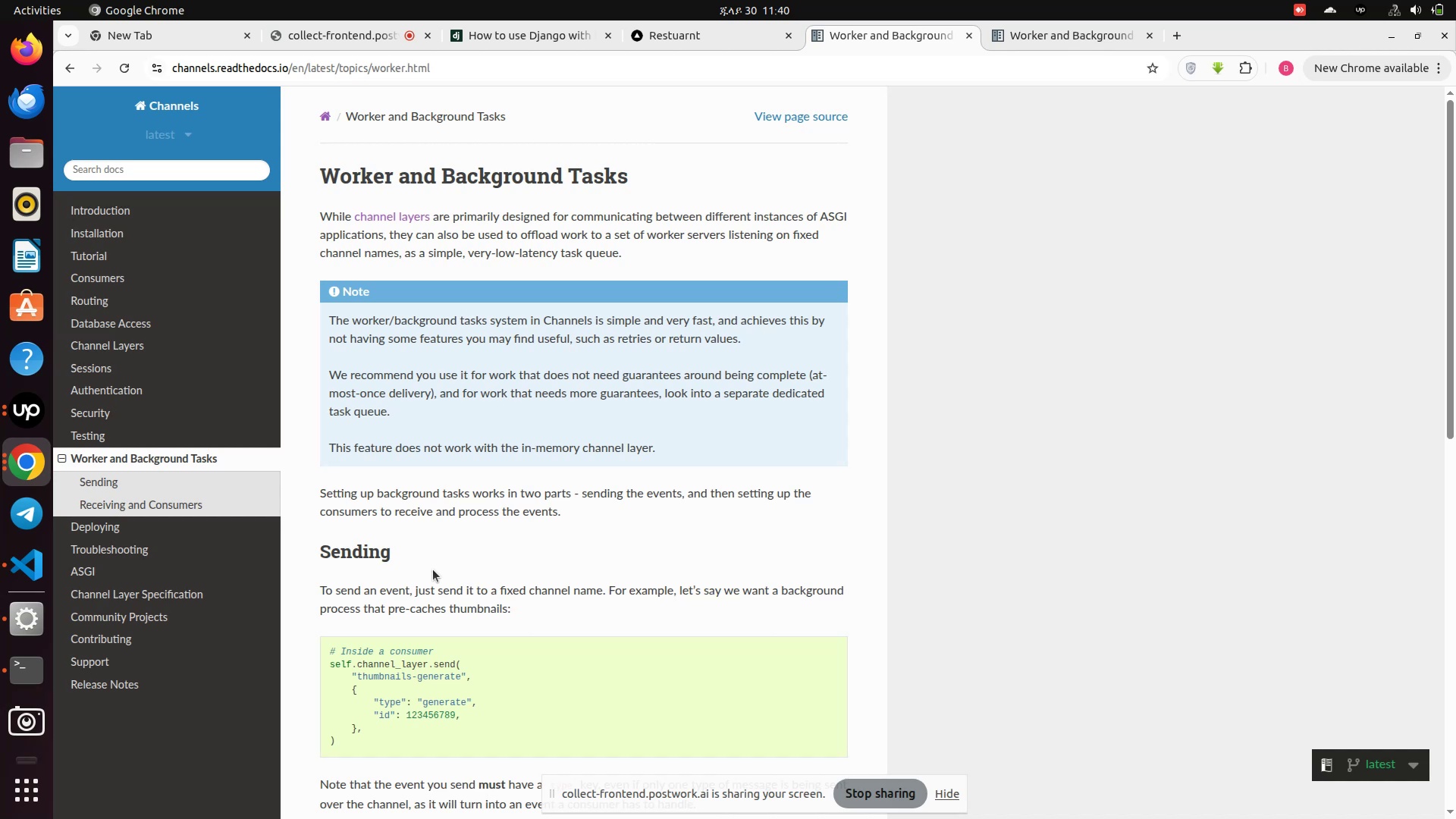 
wait(75.47)
 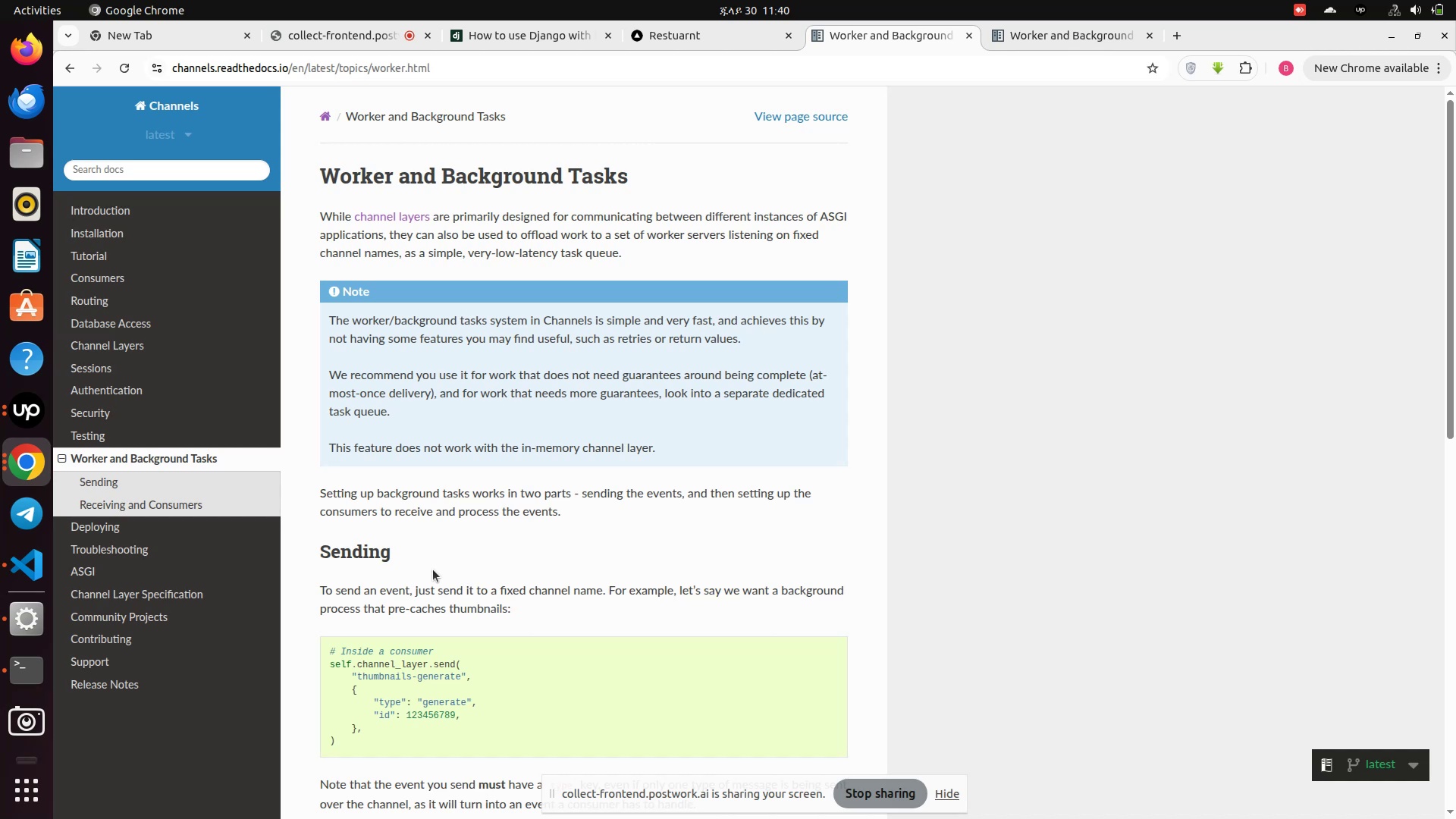 
scroll: coordinate [446, 619], scroll_direction: down, amount: 1.0
 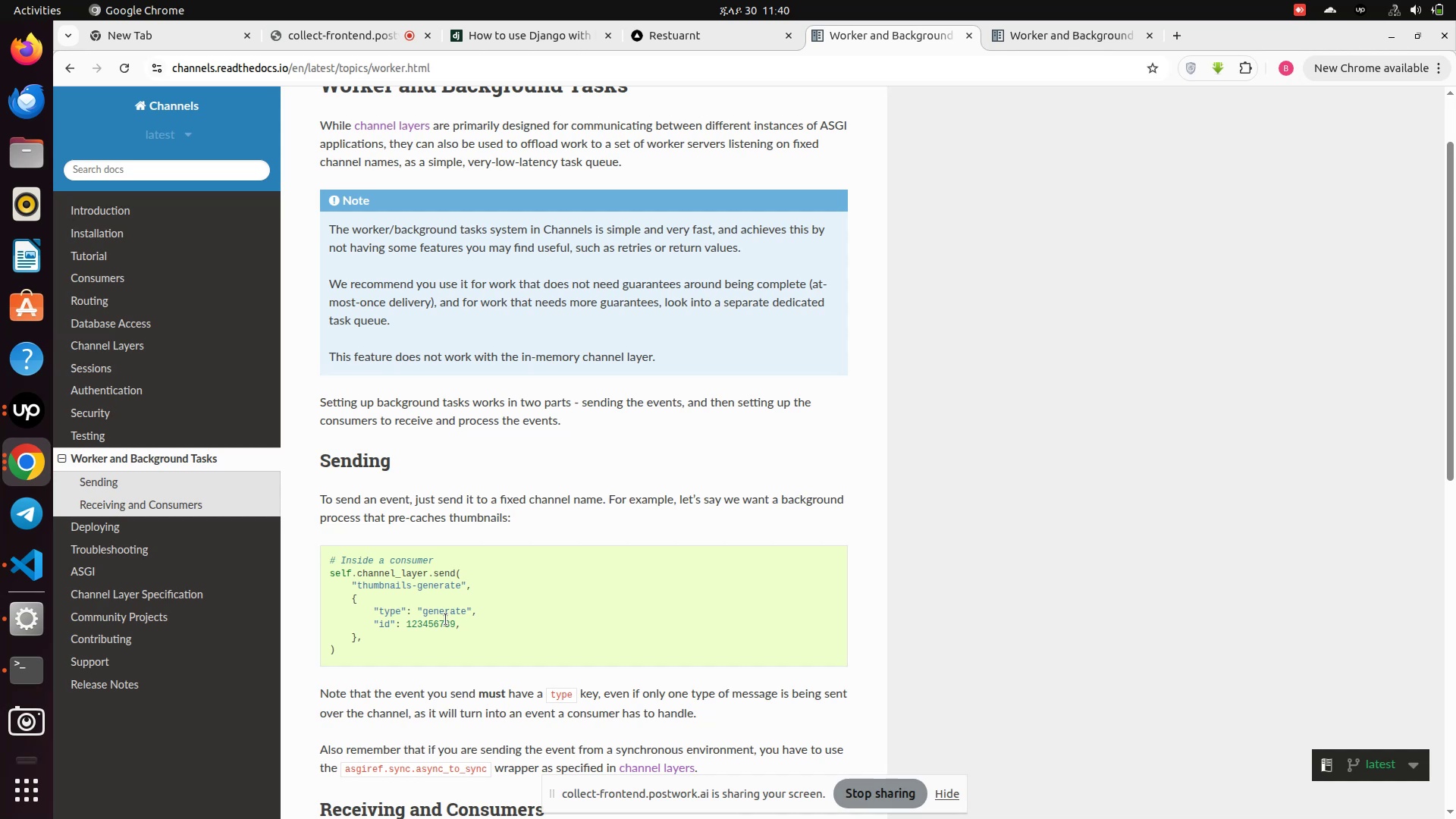 
wait(14.58)
 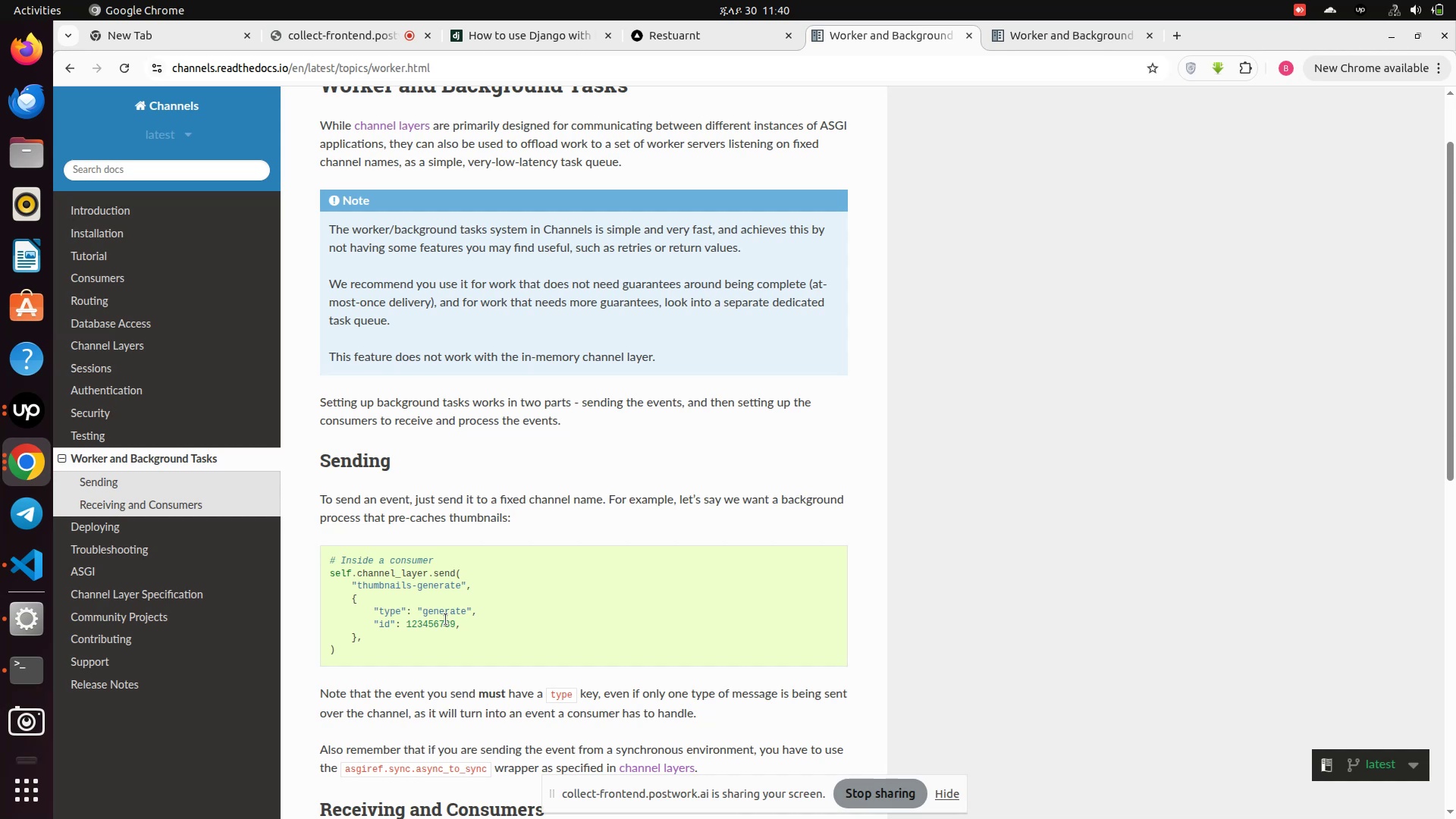 
scroll: coordinate [446, 620], scroll_direction: down, amount: 1.0
 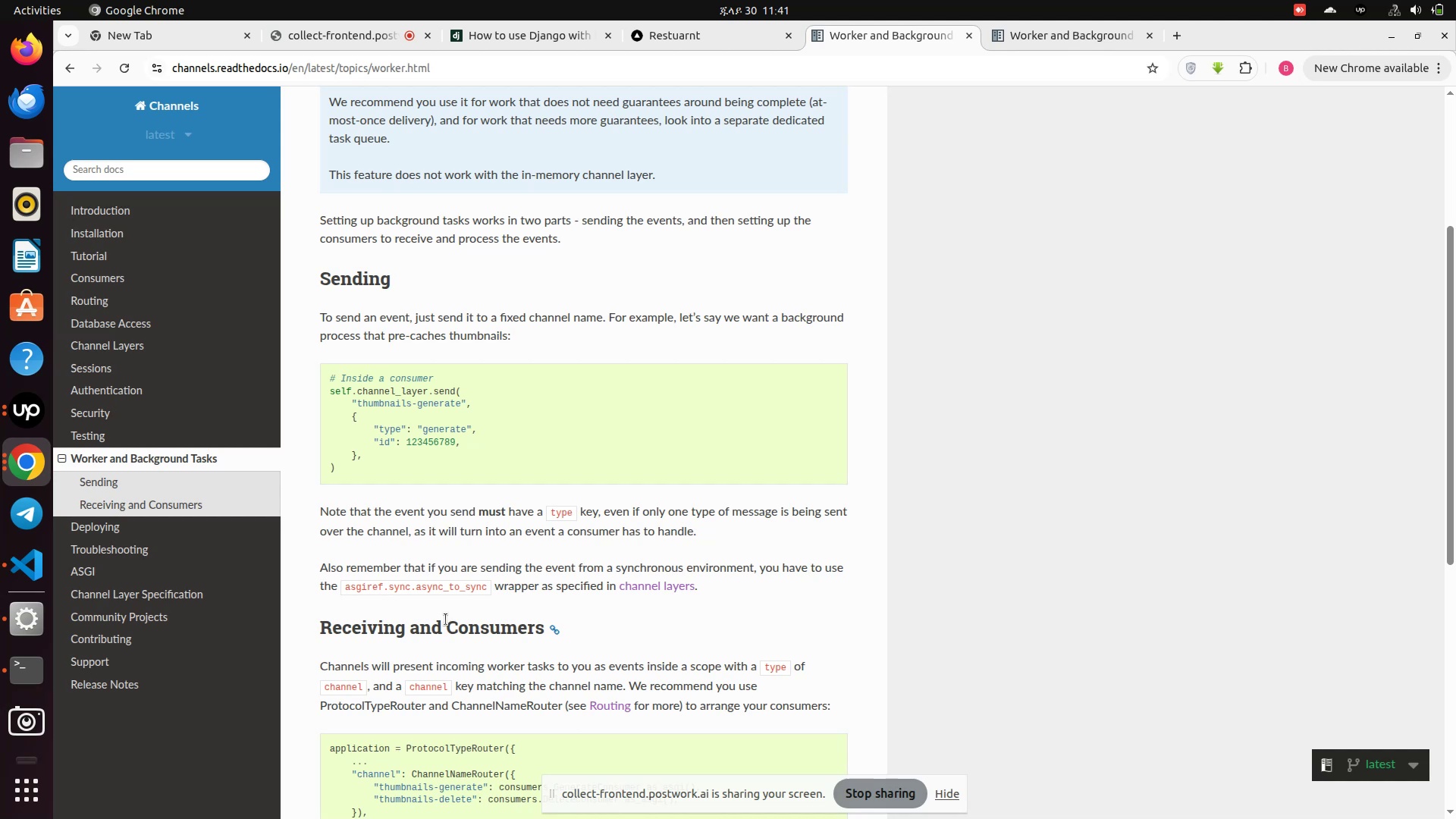 
wait(31.11)
 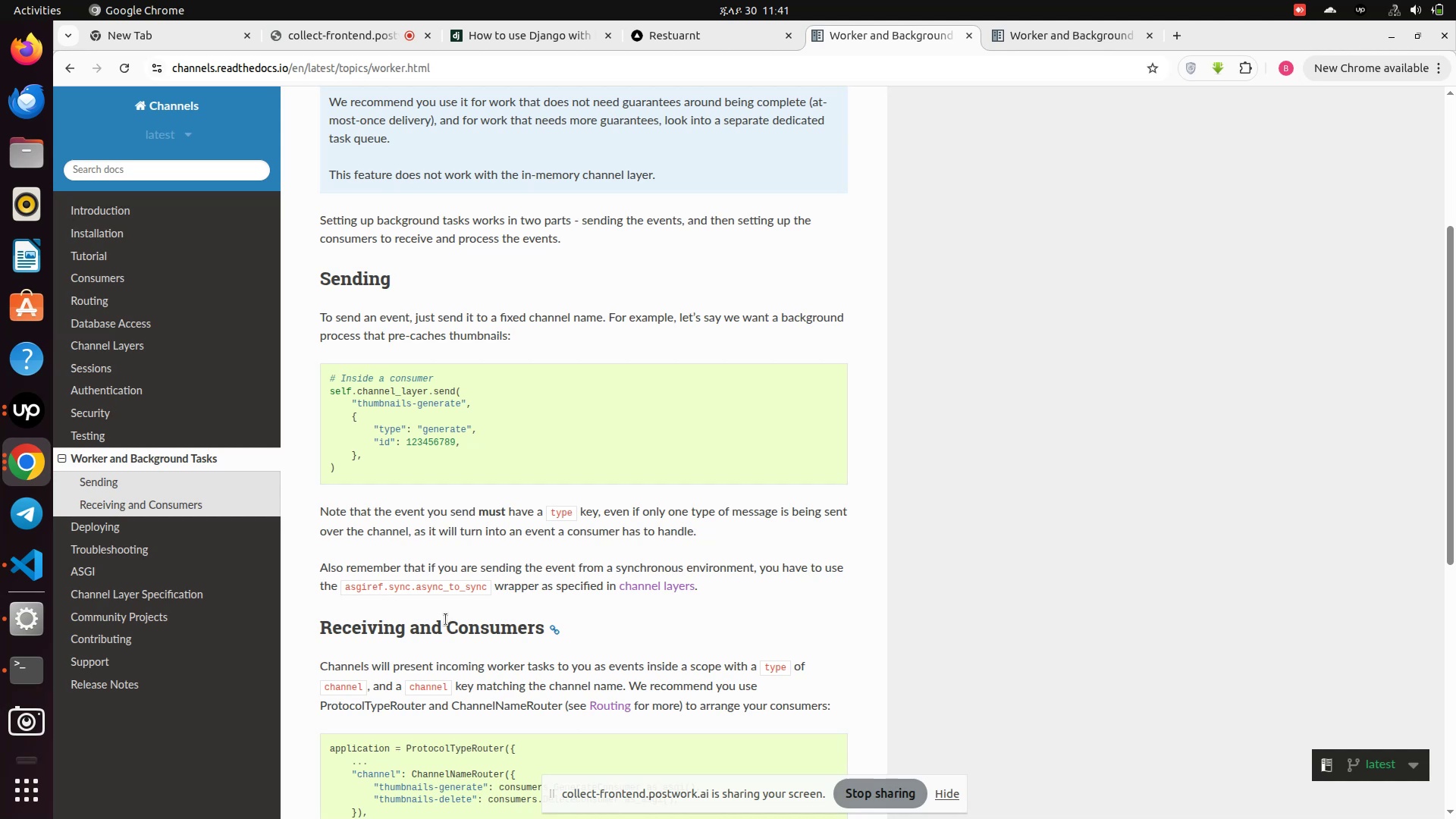 
scroll: coordinate [446, 620], scroll_direction: down, amount: 2.0
 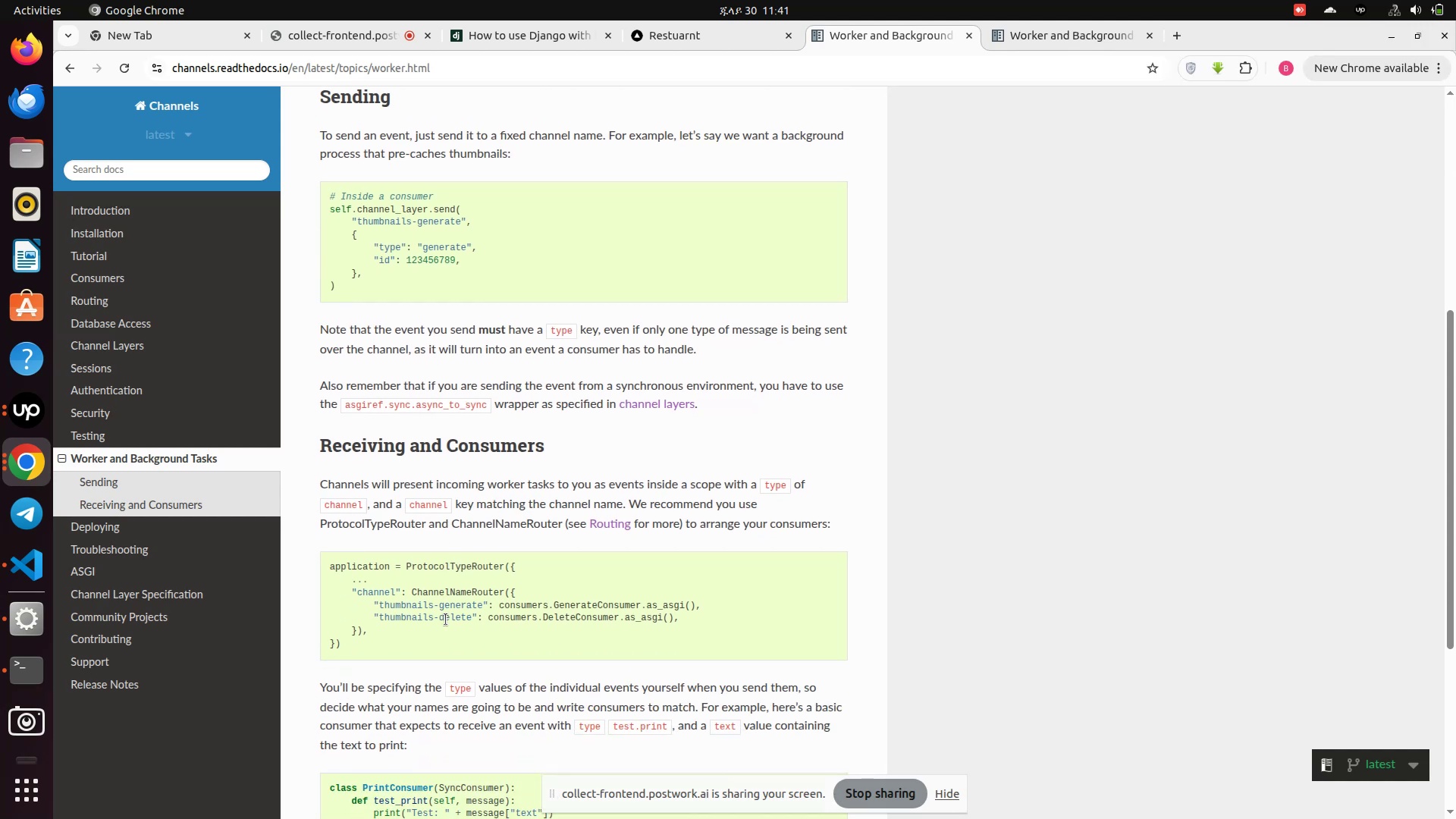 
wait(10.03)
 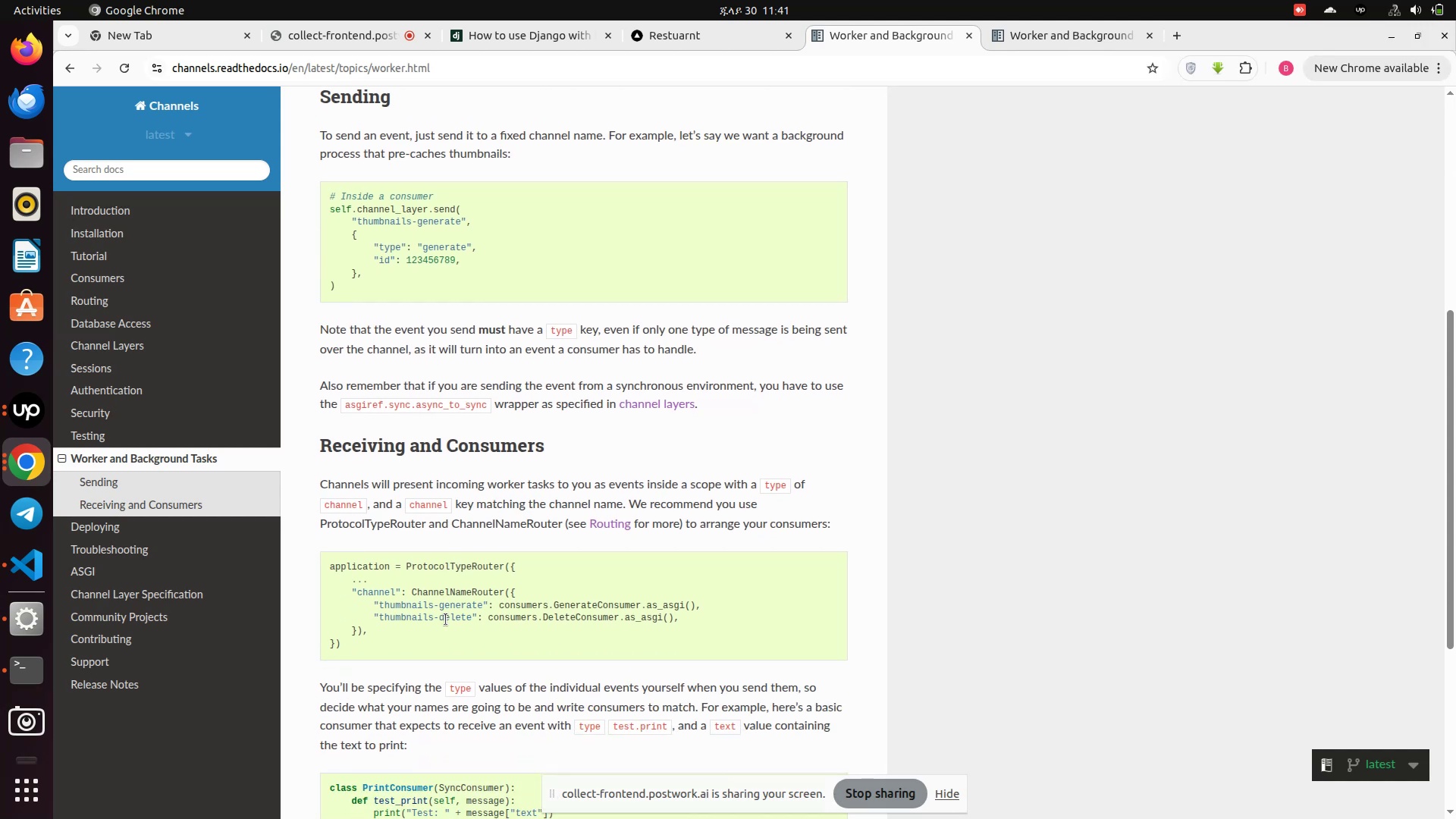 
scroll: coordinate [446, 620], scroll_direction: down, amount: 1.0
 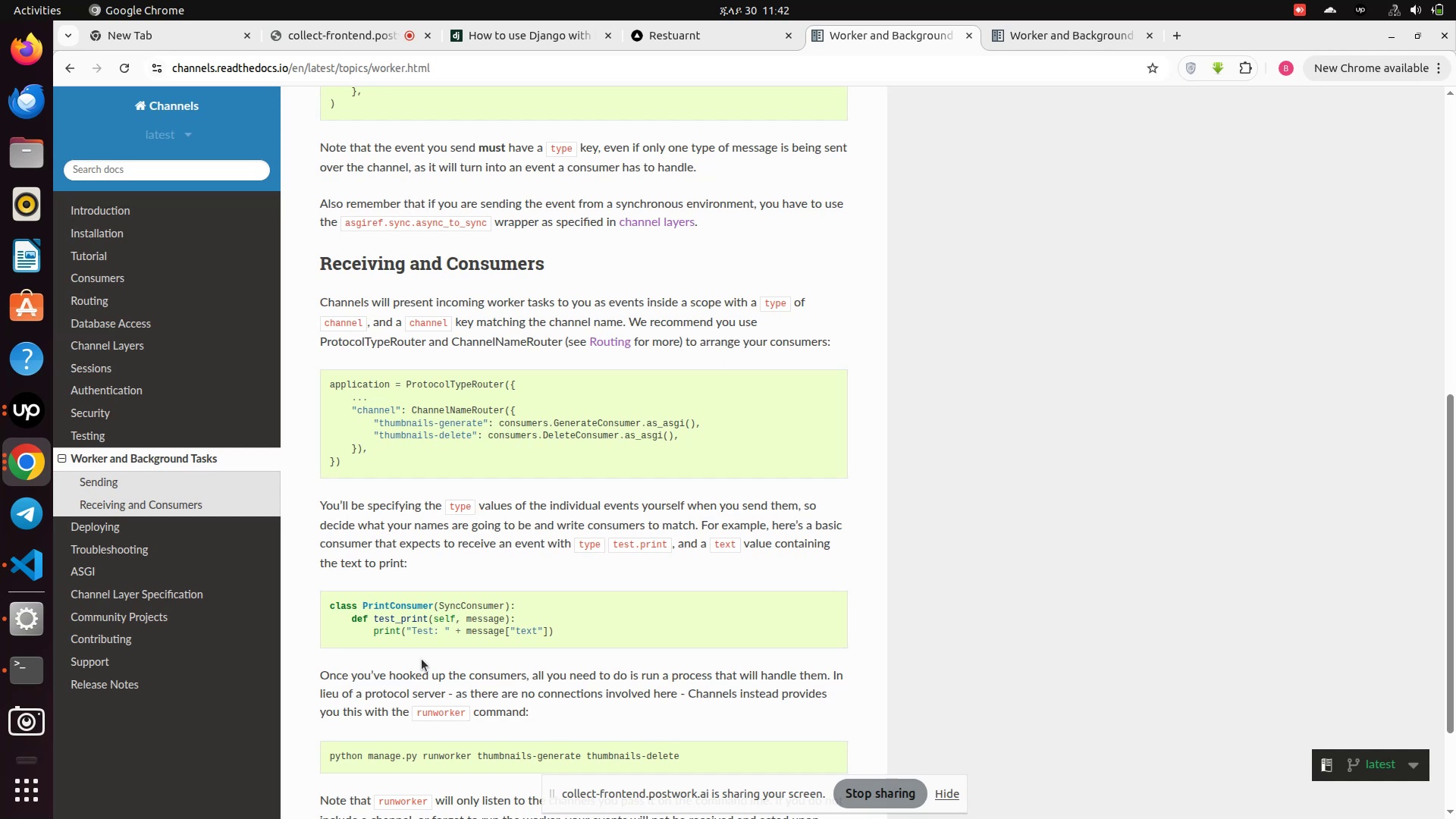 
wait(34.61)
 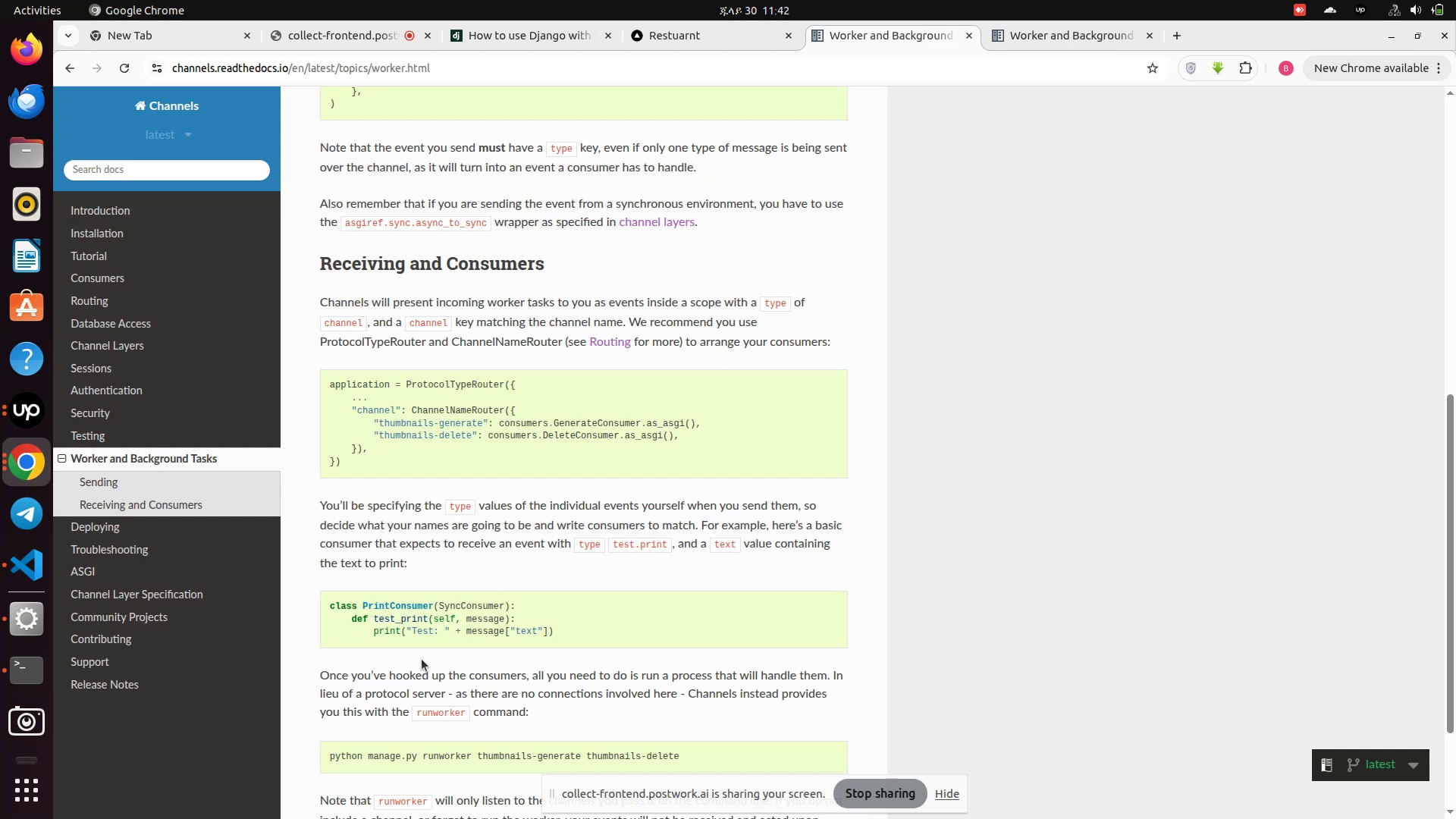 
scroll: coordinate [422, 659], scroll_direction: down, amount: 2.0
 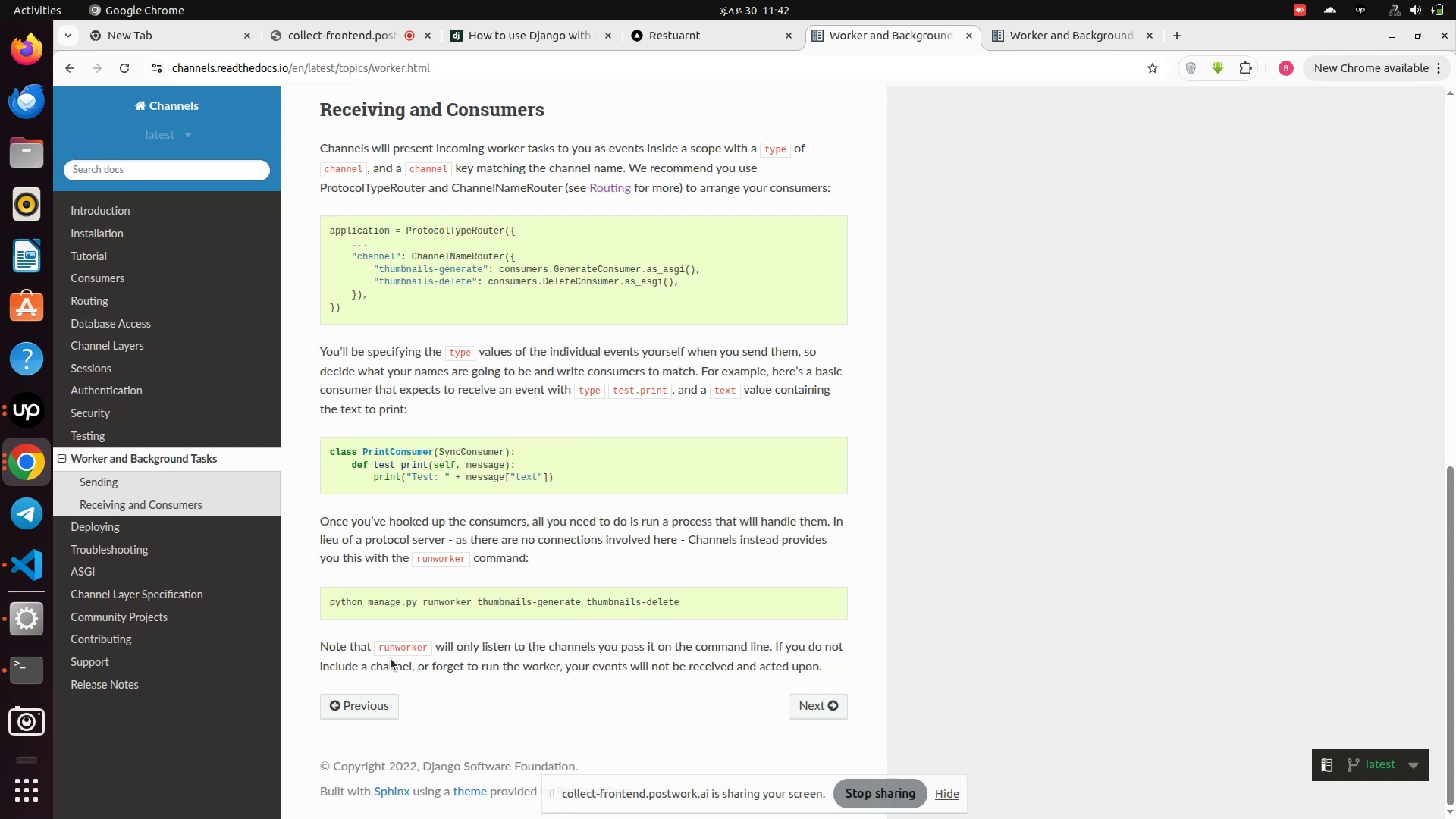 
wait(25.24)
 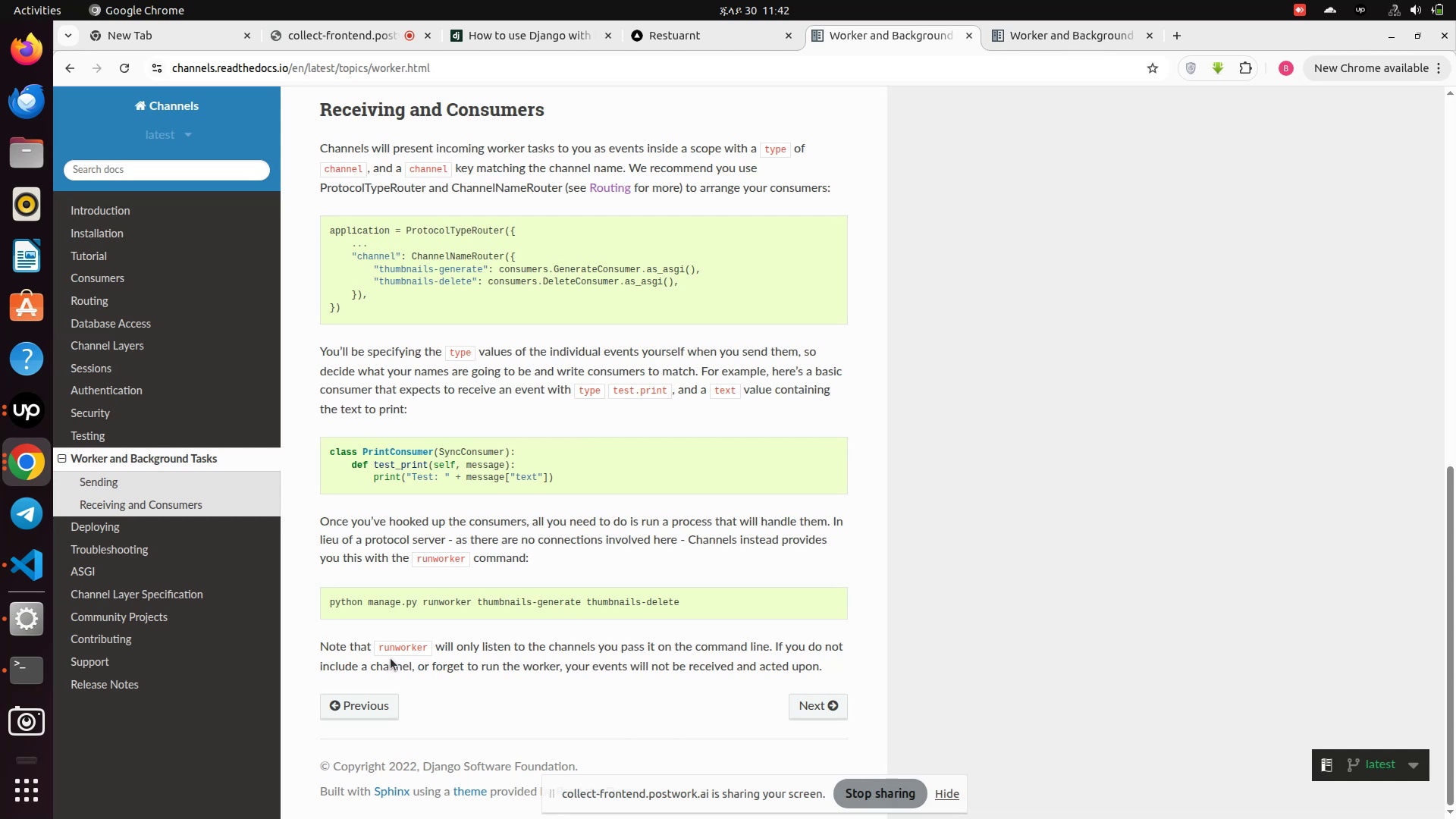 
scroll: coordinate [391, 658], scroll_direction: down, amount: 1.0
 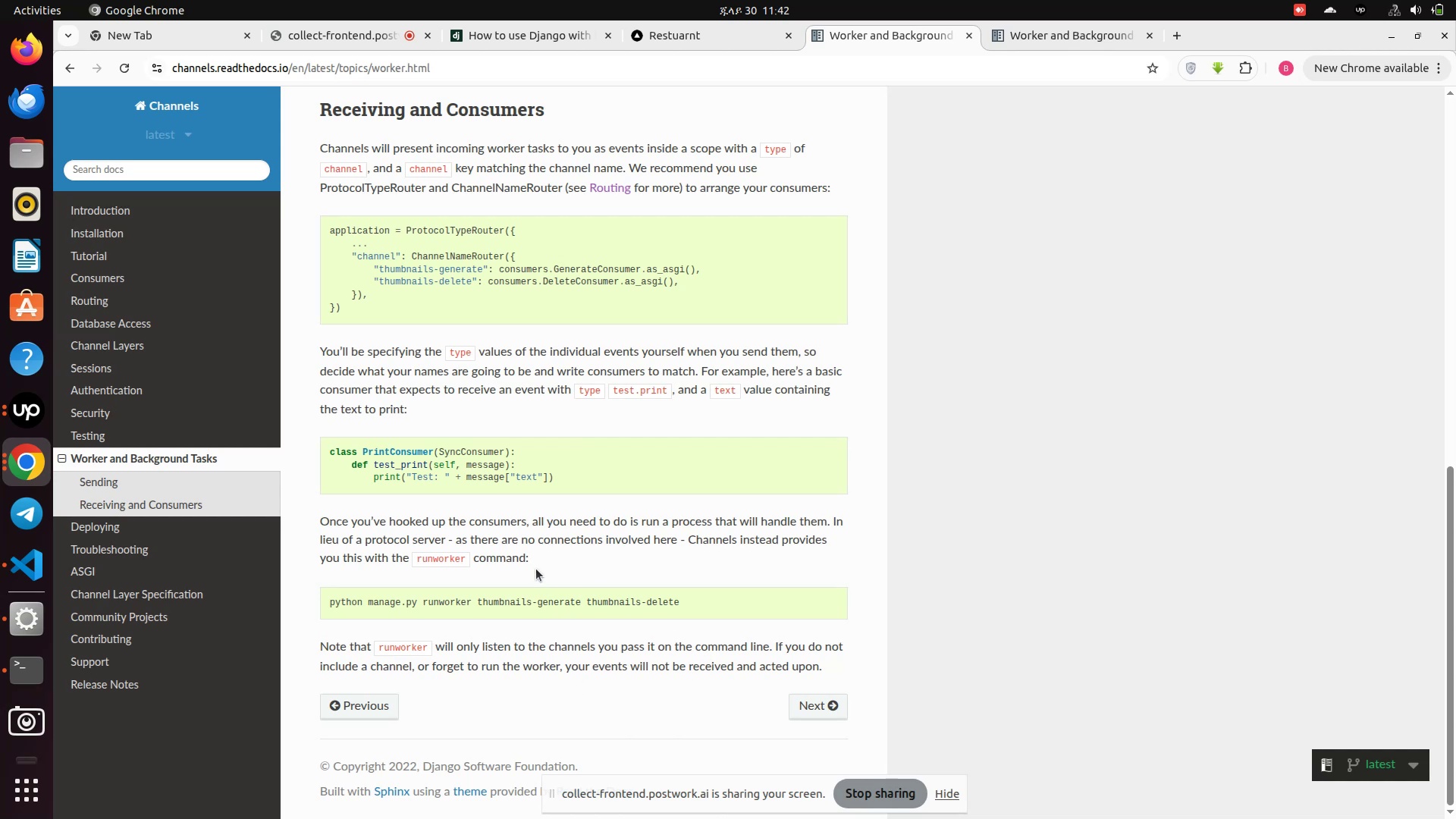 
scroll: coordinate [536, 569], scroll_direction: up, amount: 7.0
 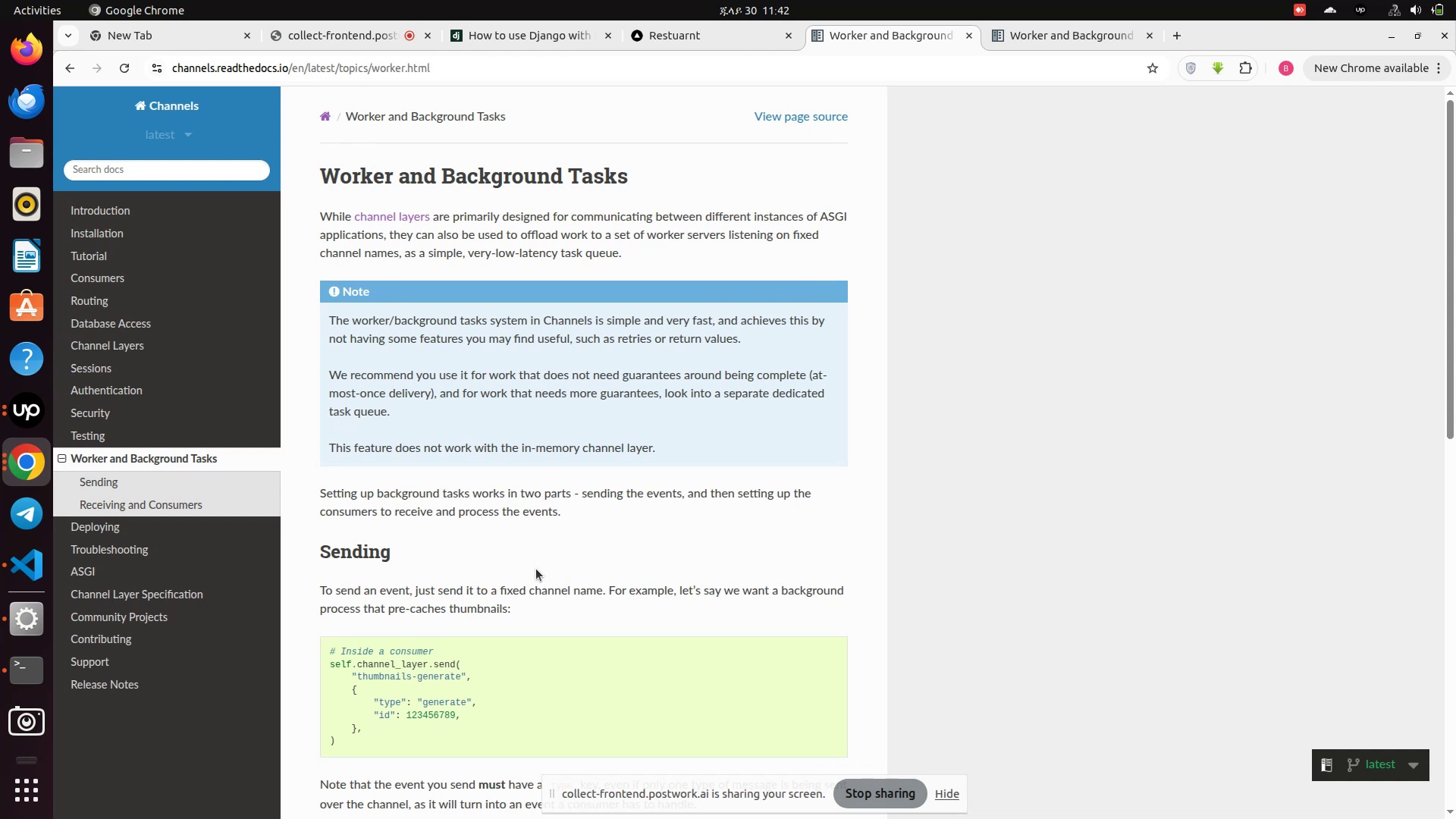 
scroll: coordinate [496, 598], scroll_direction: down, amount: 5.0
 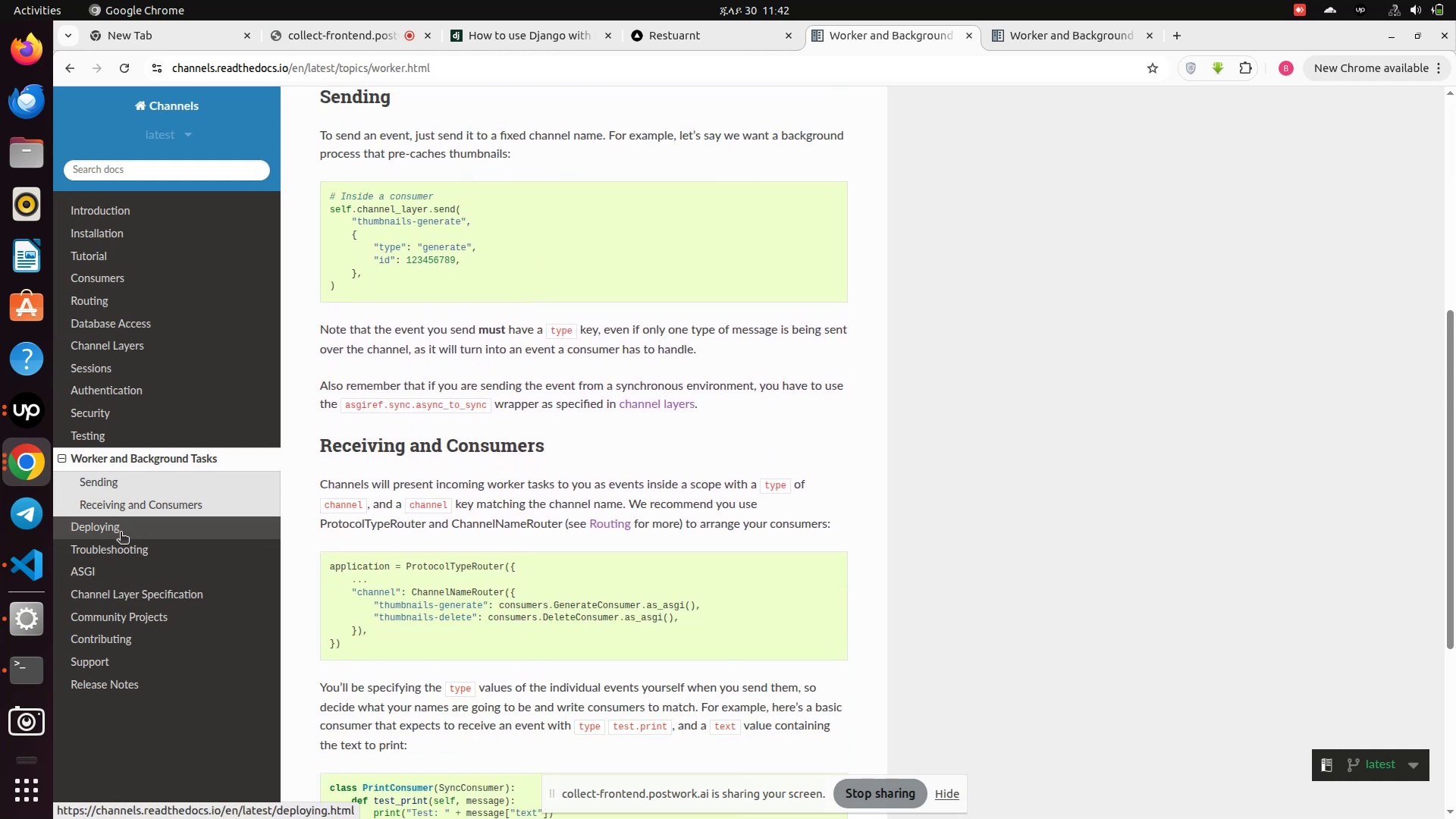 
left_click([120, 532])
 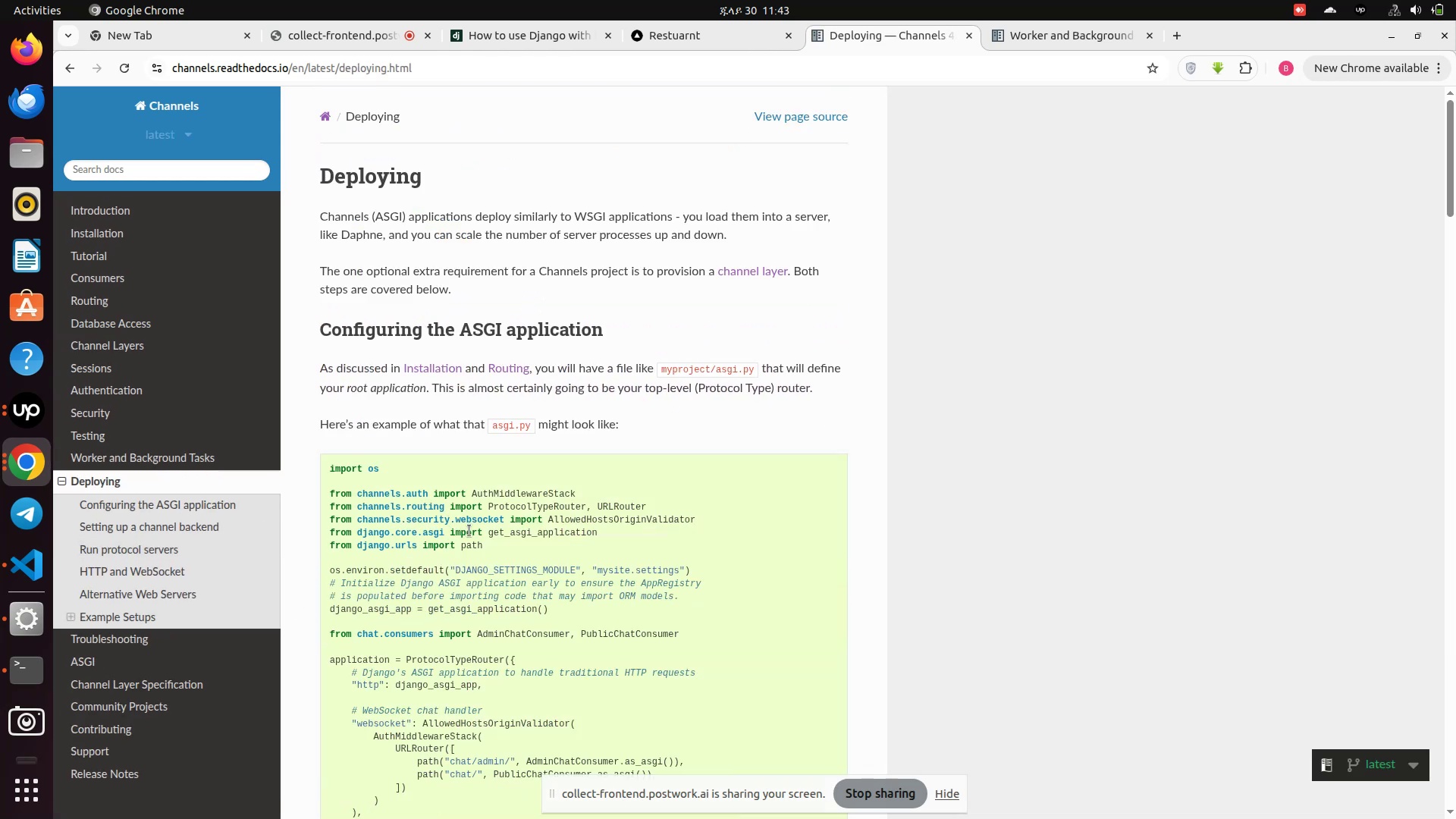 
wait(5.74)
 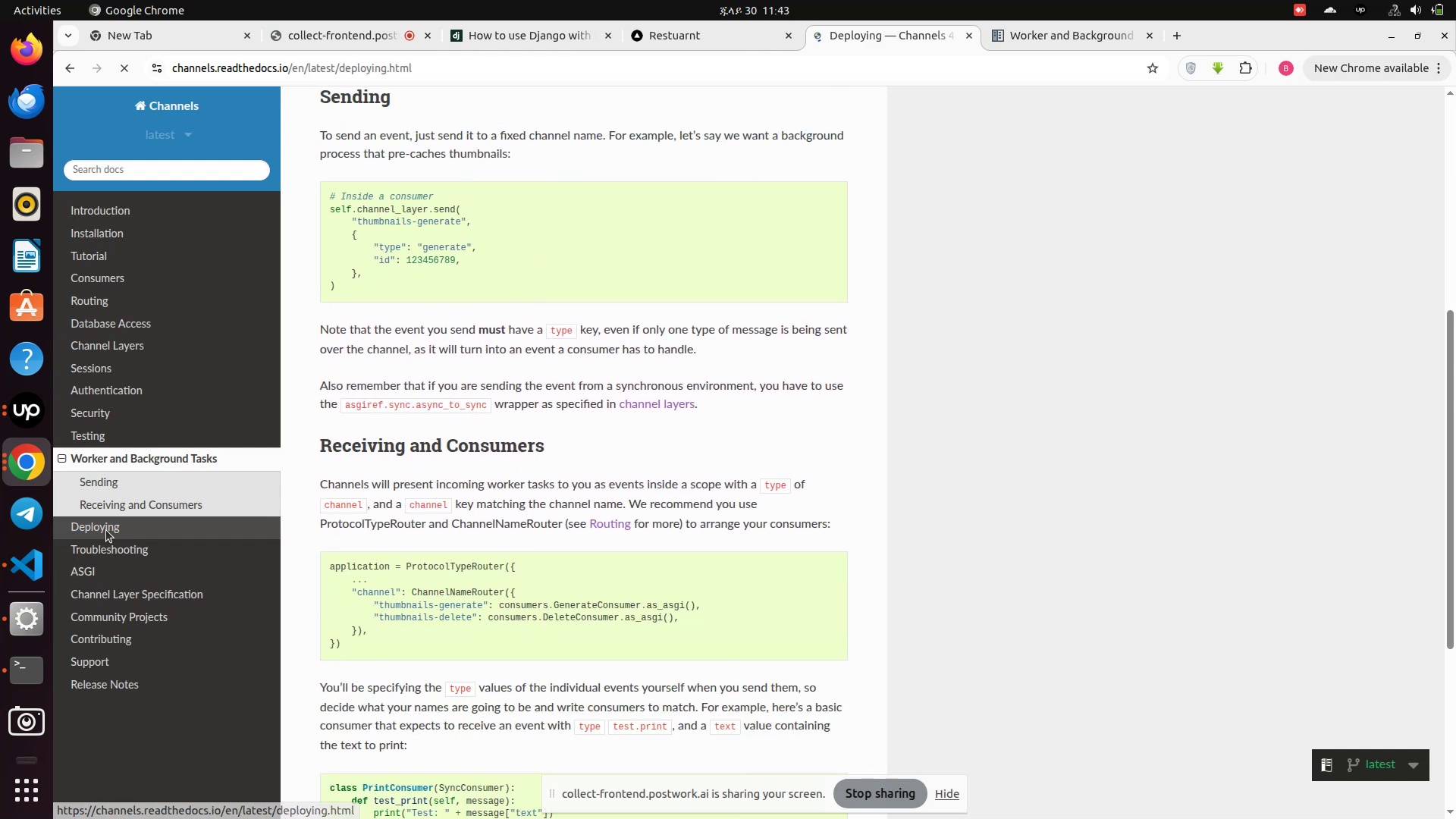 
scroll: coordinate [469, 531], scroll_direction: down, amount: 3.0
 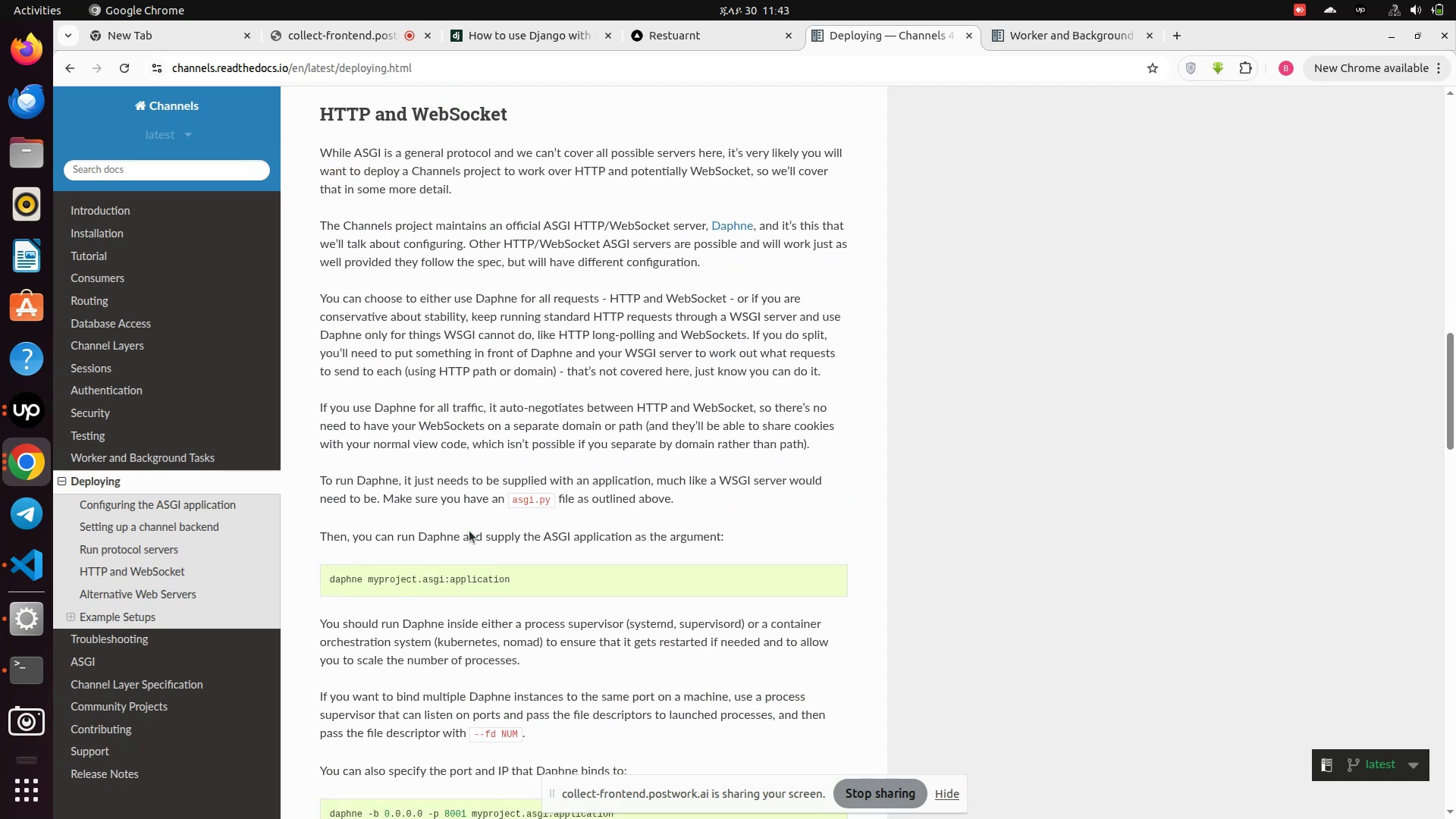 
scroll: coordinate [469, 531], scroll_direction: up, amount: 8.0
 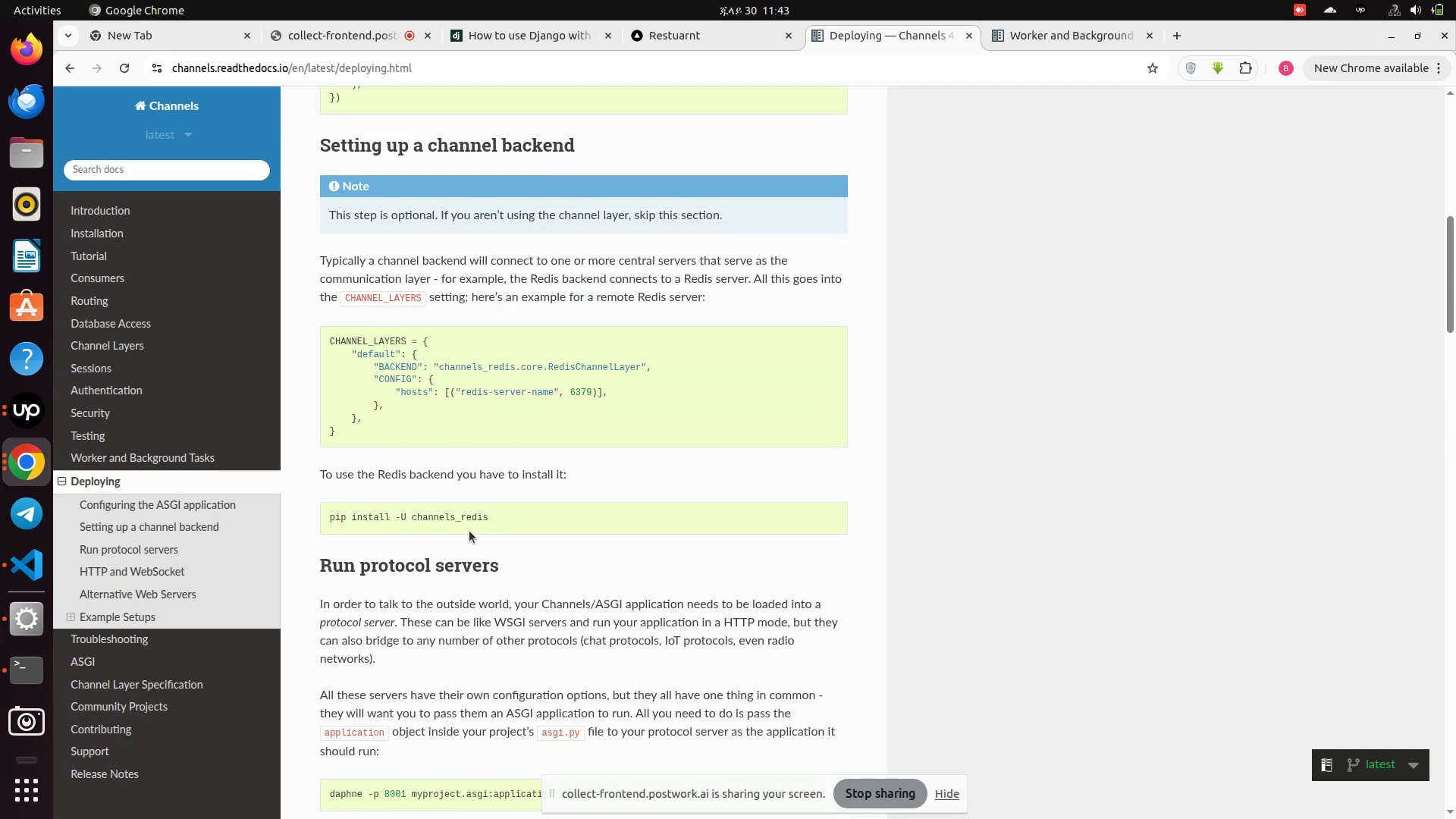 
scroll: coordinate [469, 531], scroll_direction: down, amount: 1.0
 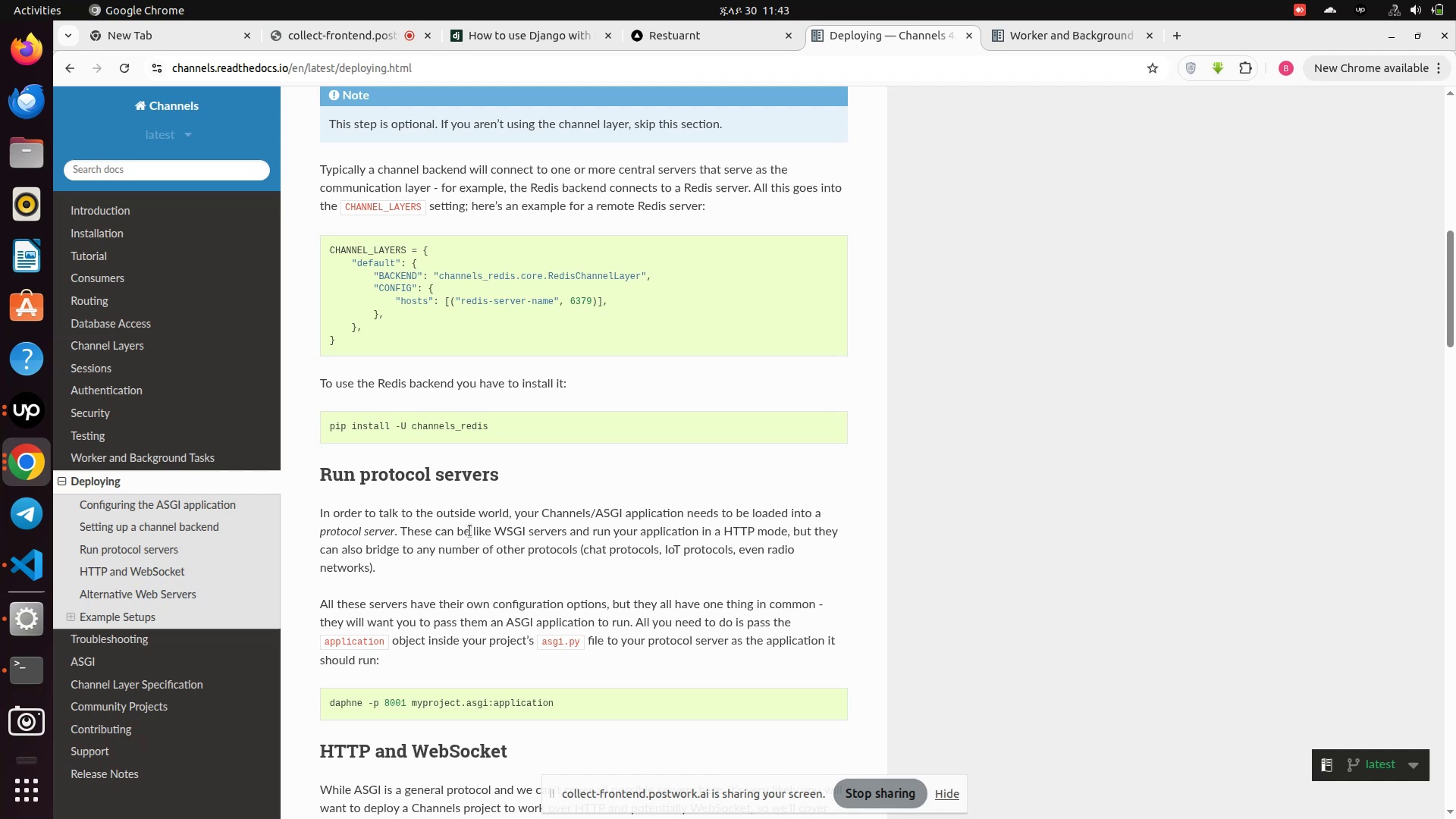 
wait(5.47)
 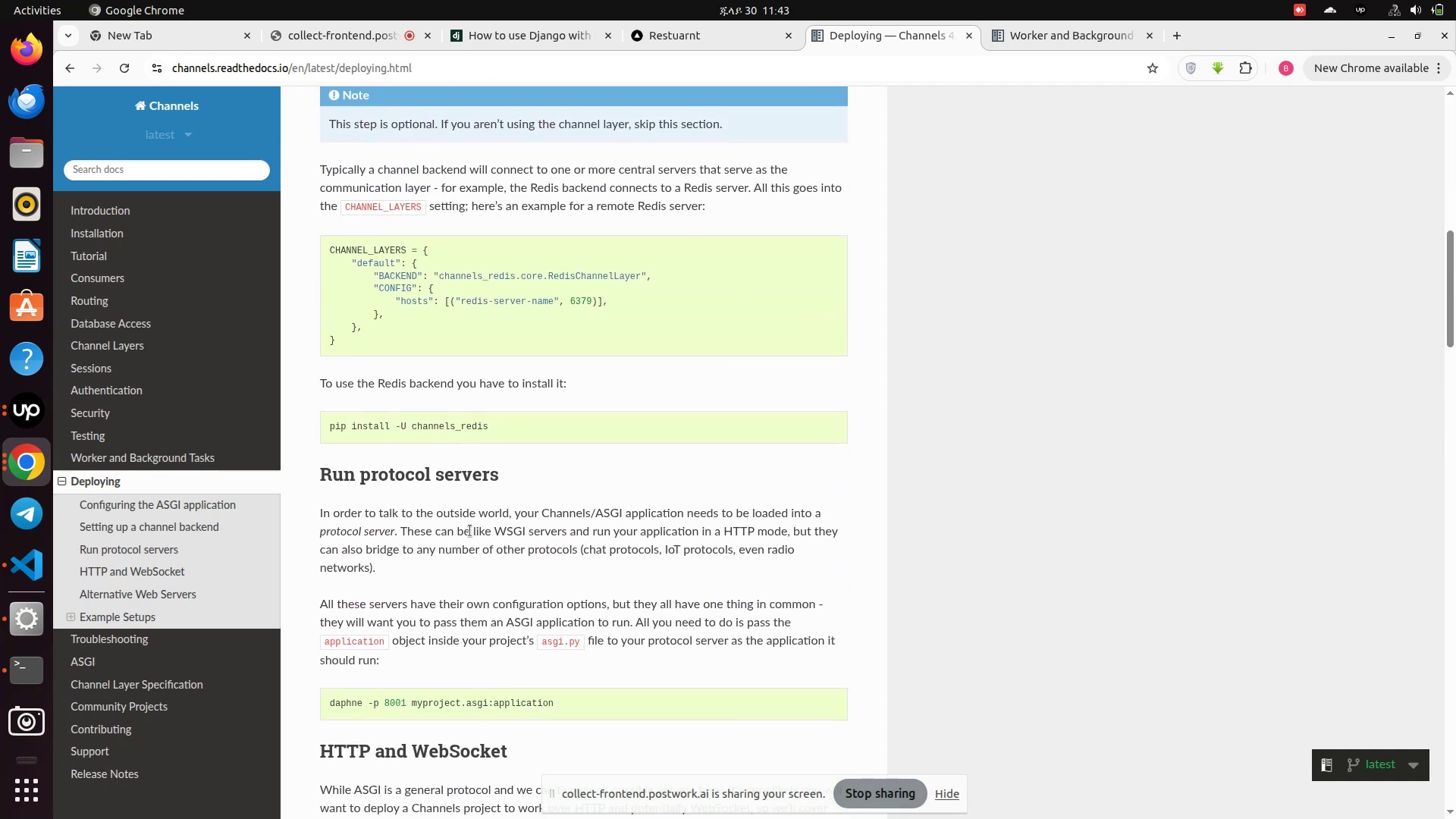 
scroll: coordinate [470, 531], scroll_direction: down, amount: 6.0
 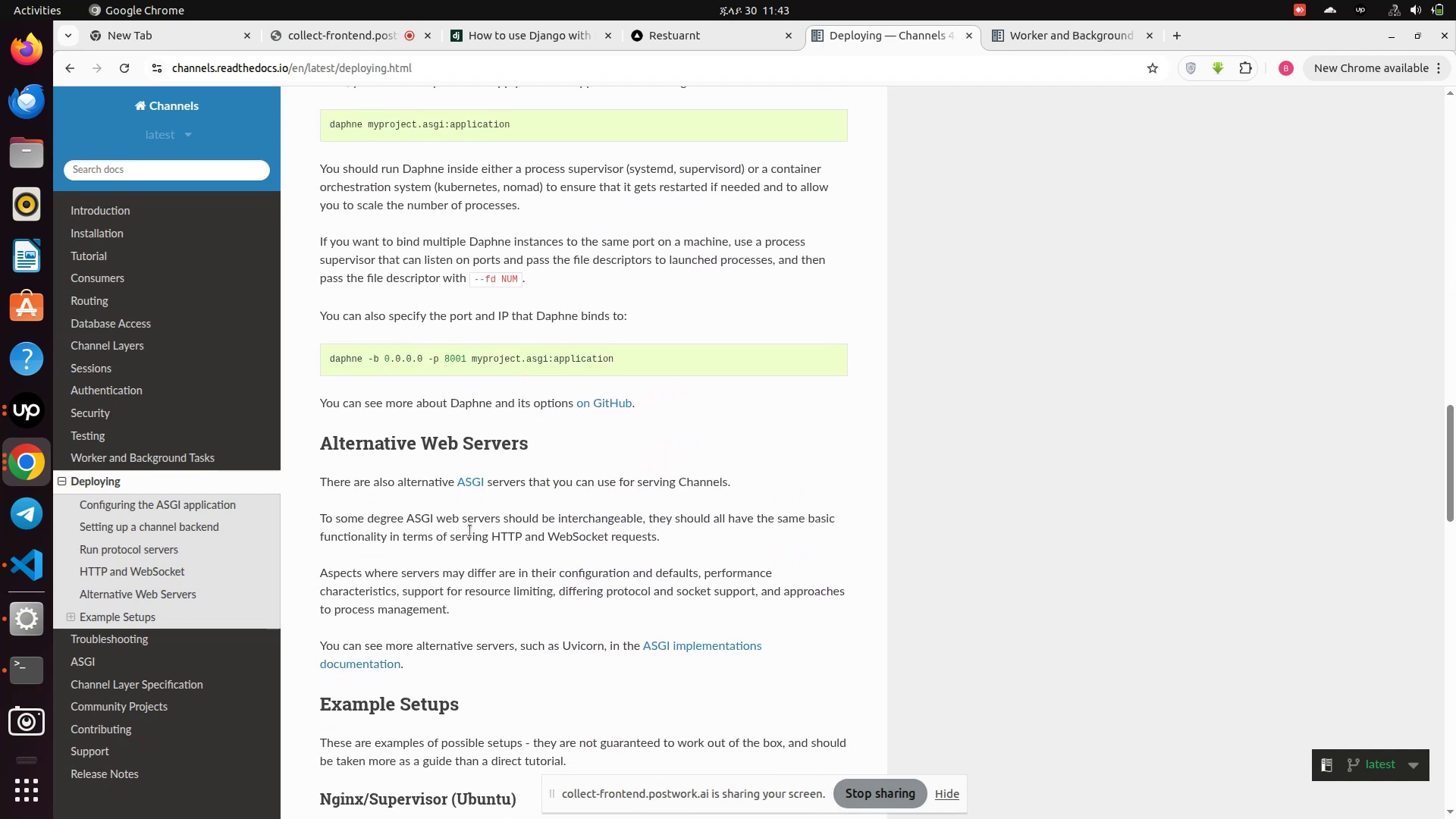 
scroll: coordinate [470, 531], scroll_direction: up, amount: 6.0
 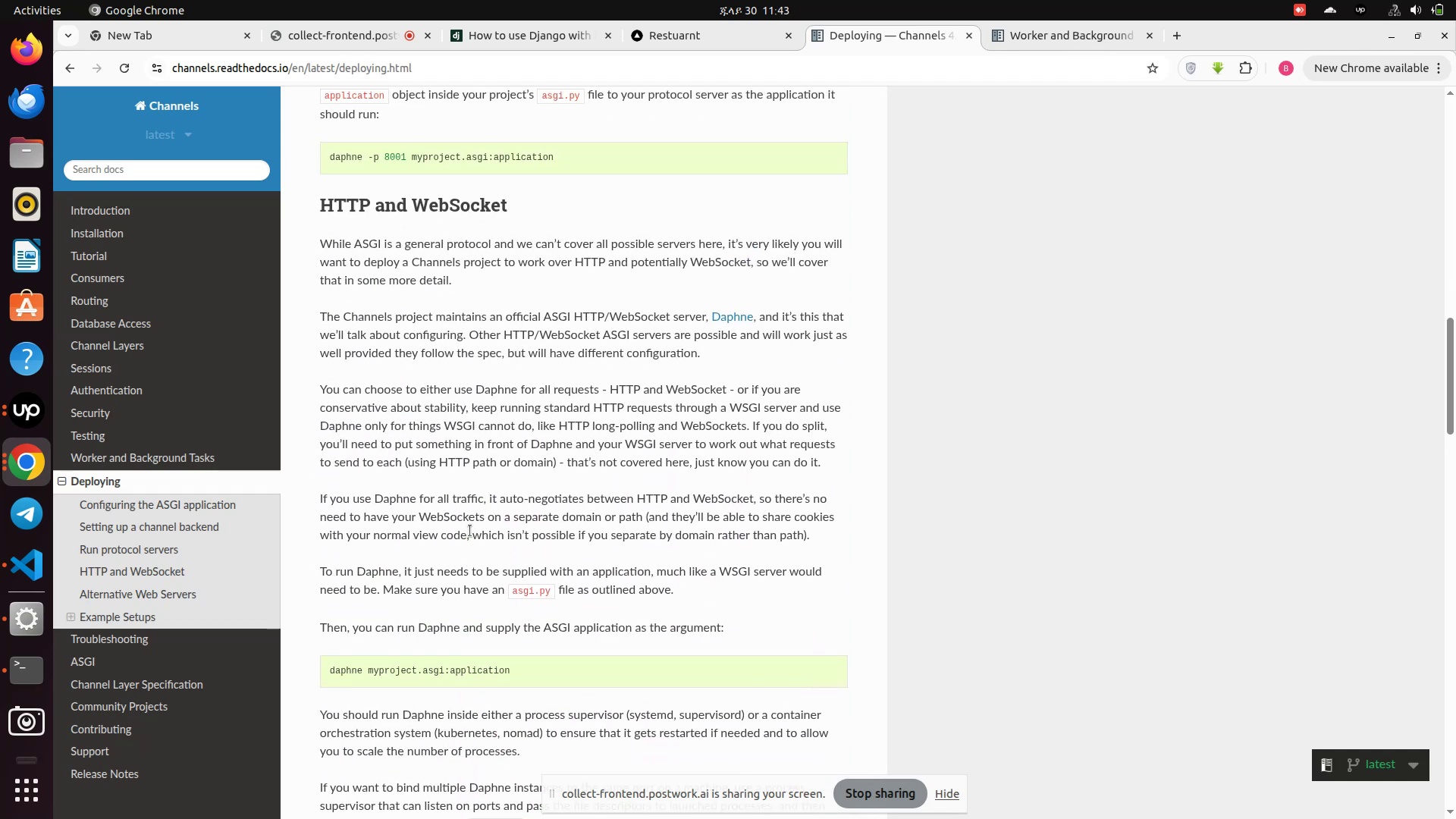 
scroll: coordinate [470, 531], scroll_direction: down, amount: 8.0
 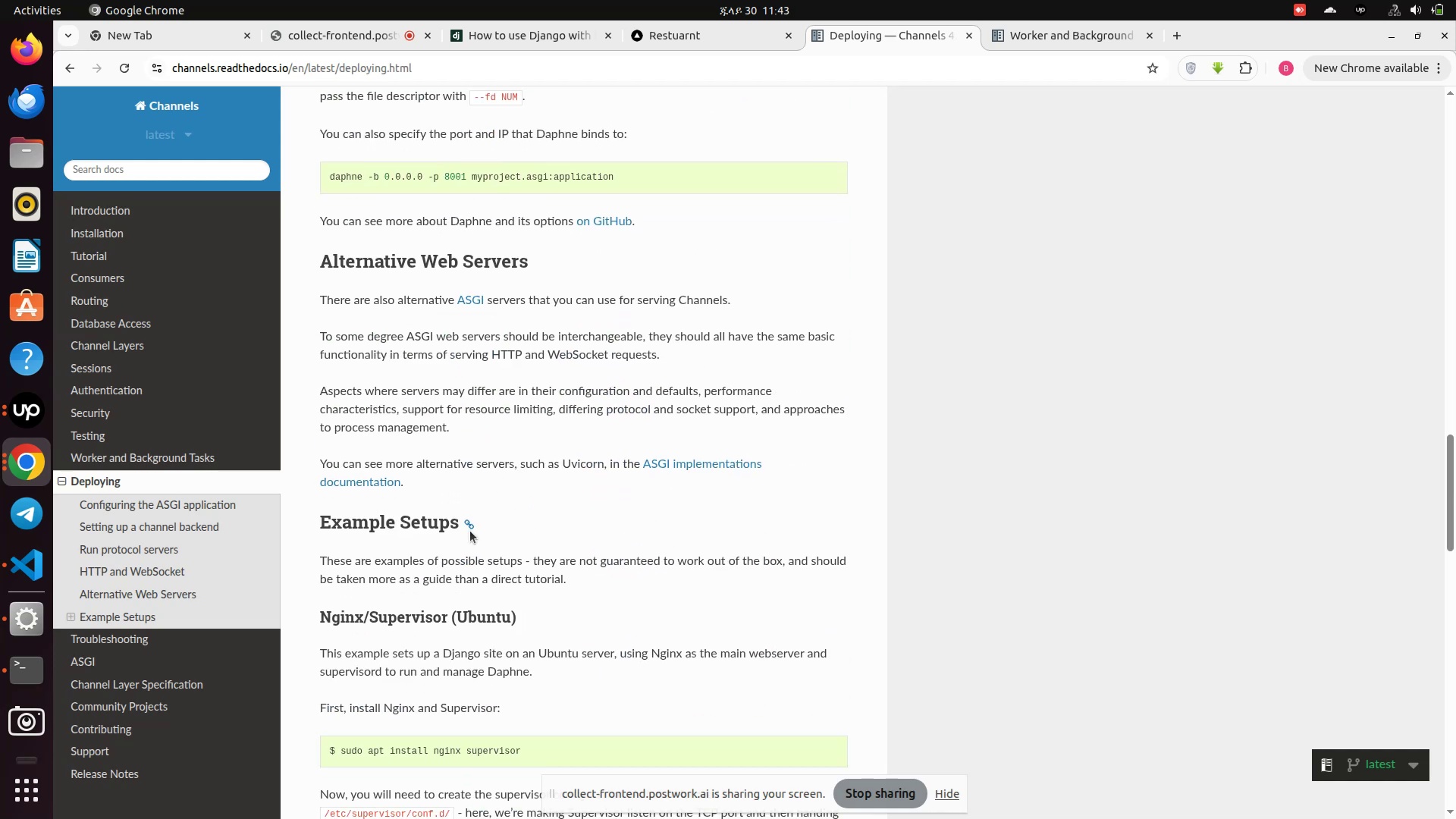 
wait(9.33)
 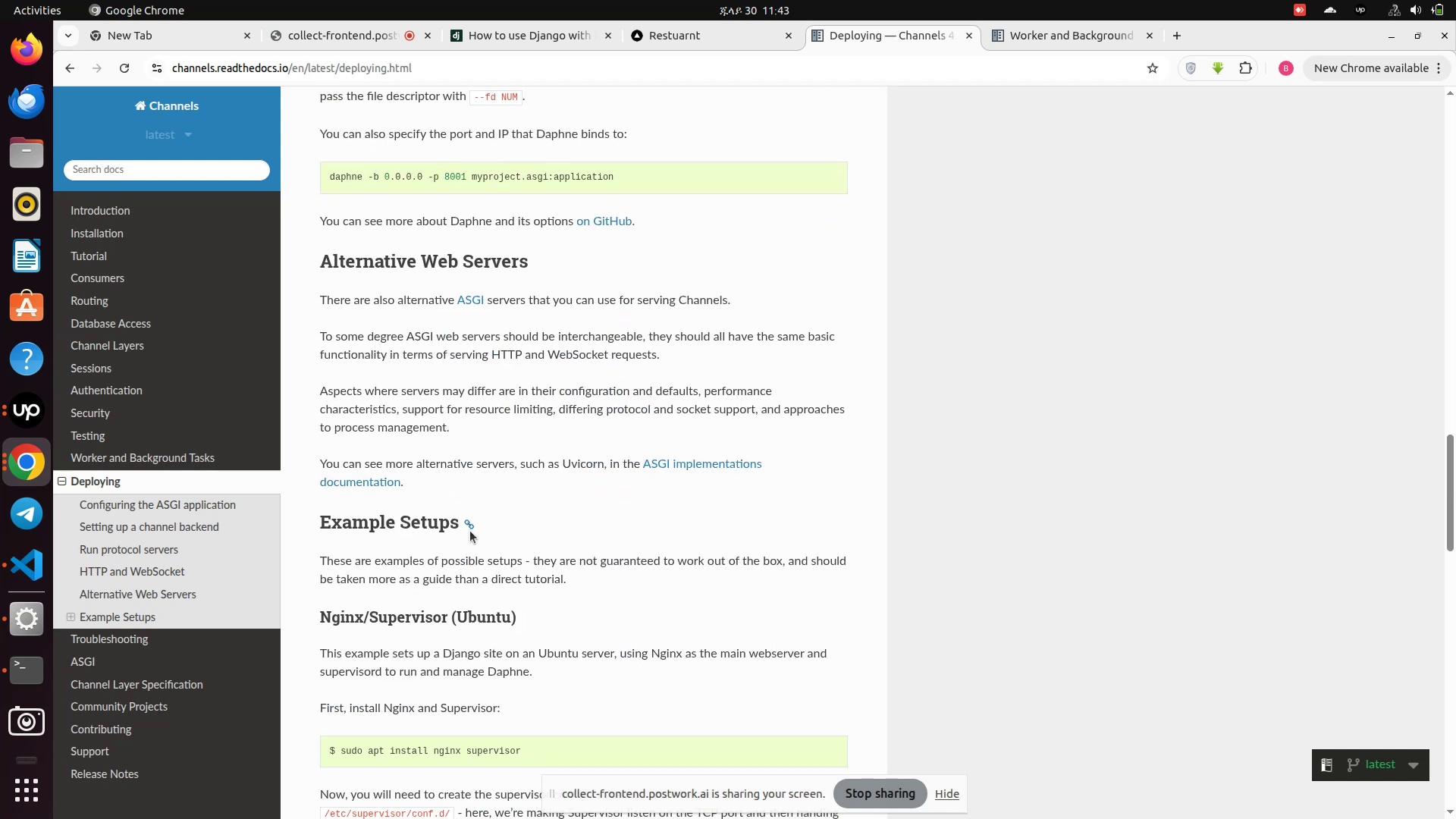 
scroll: coordinate [470, 531], scroll_direction: down, amount: 11.0
 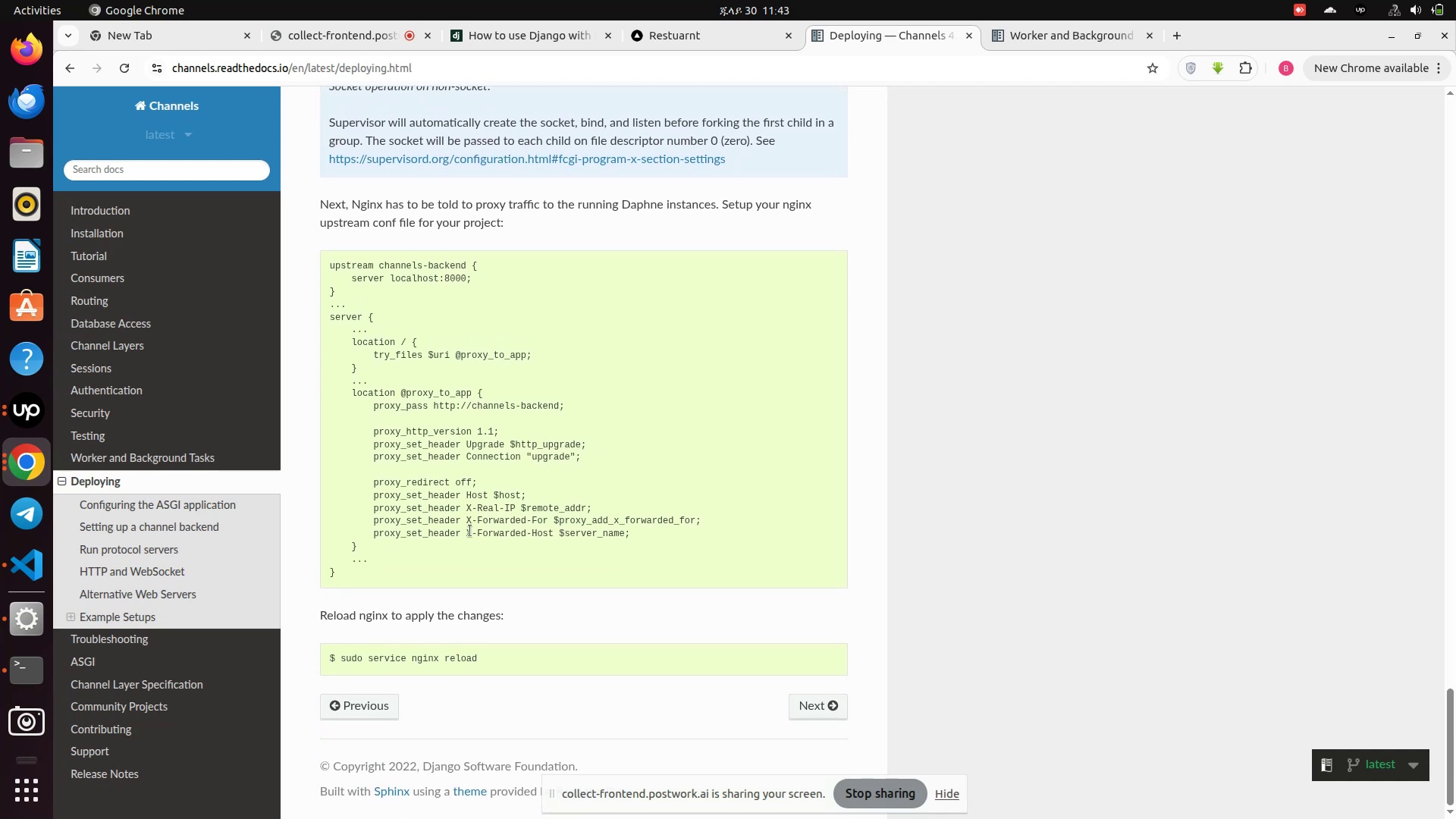 
scroll: coordinate [470, 531], scroll_direction: up, amount: 2.0
 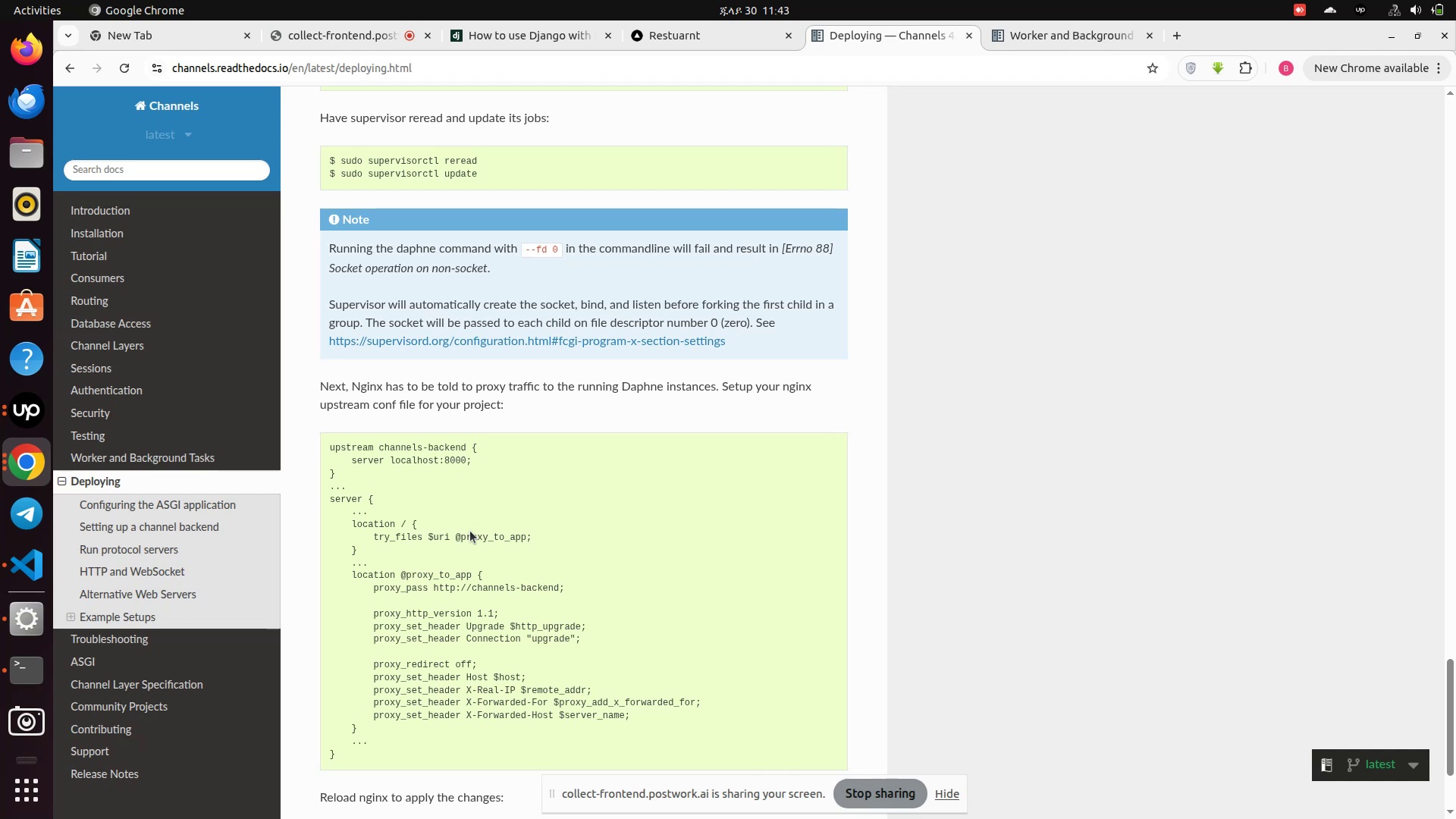 
wait(6.98)
 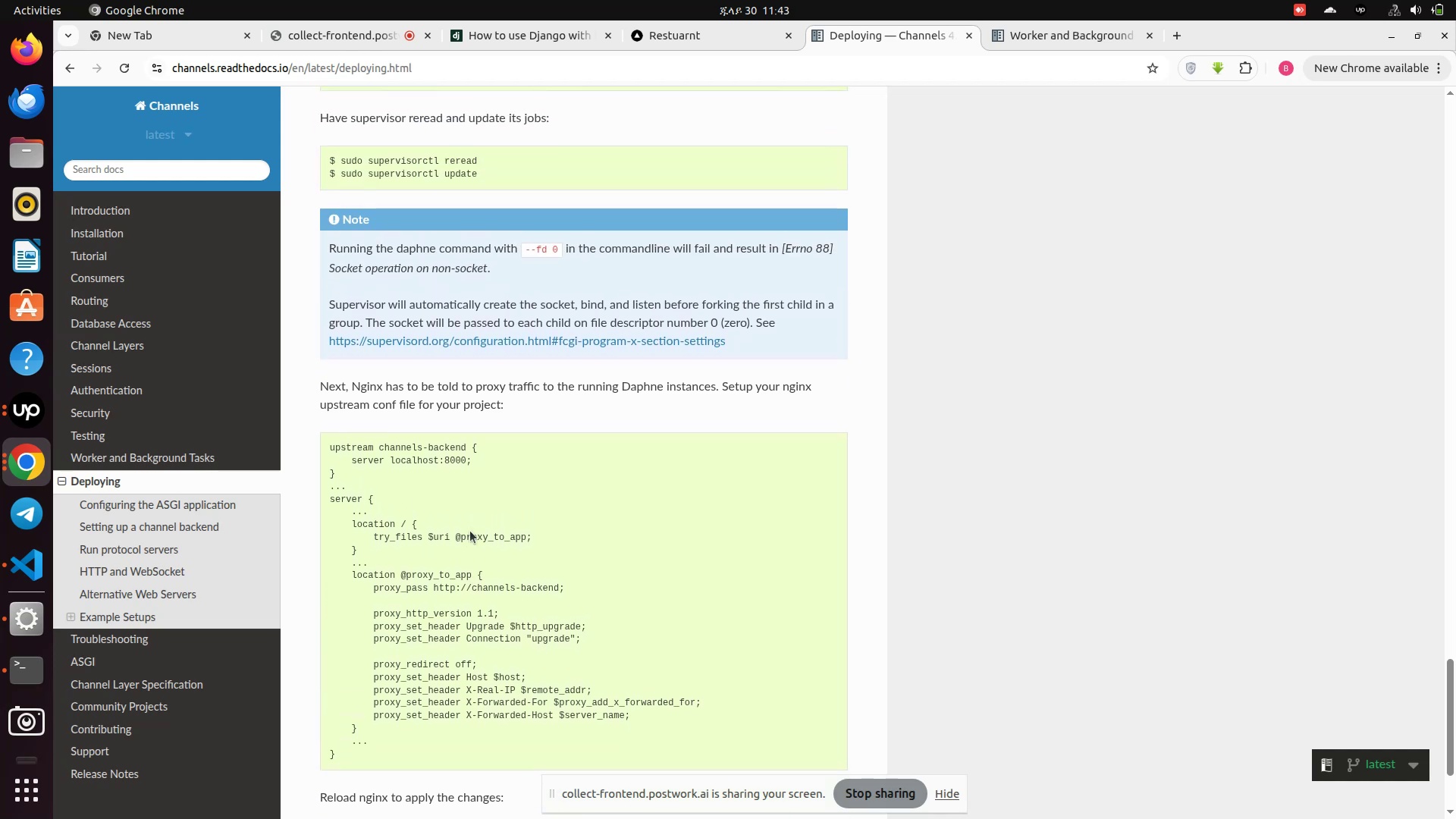 
scroll: coordinate [470, 531], scroll_direction: down, amount: 2.0
 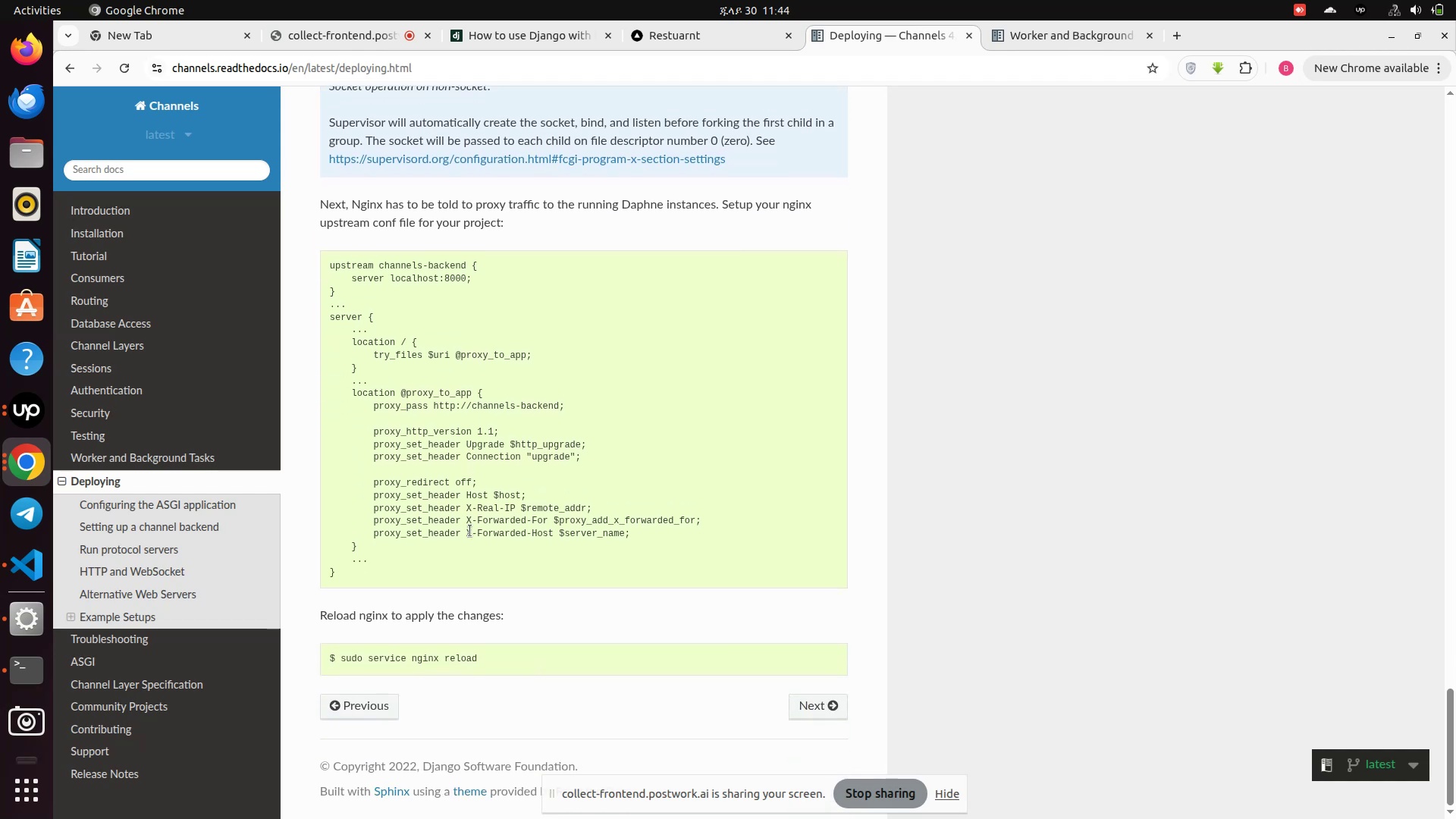 
scroll: coordinate [470, 531], scroll_direction: up, amount: 2.0
 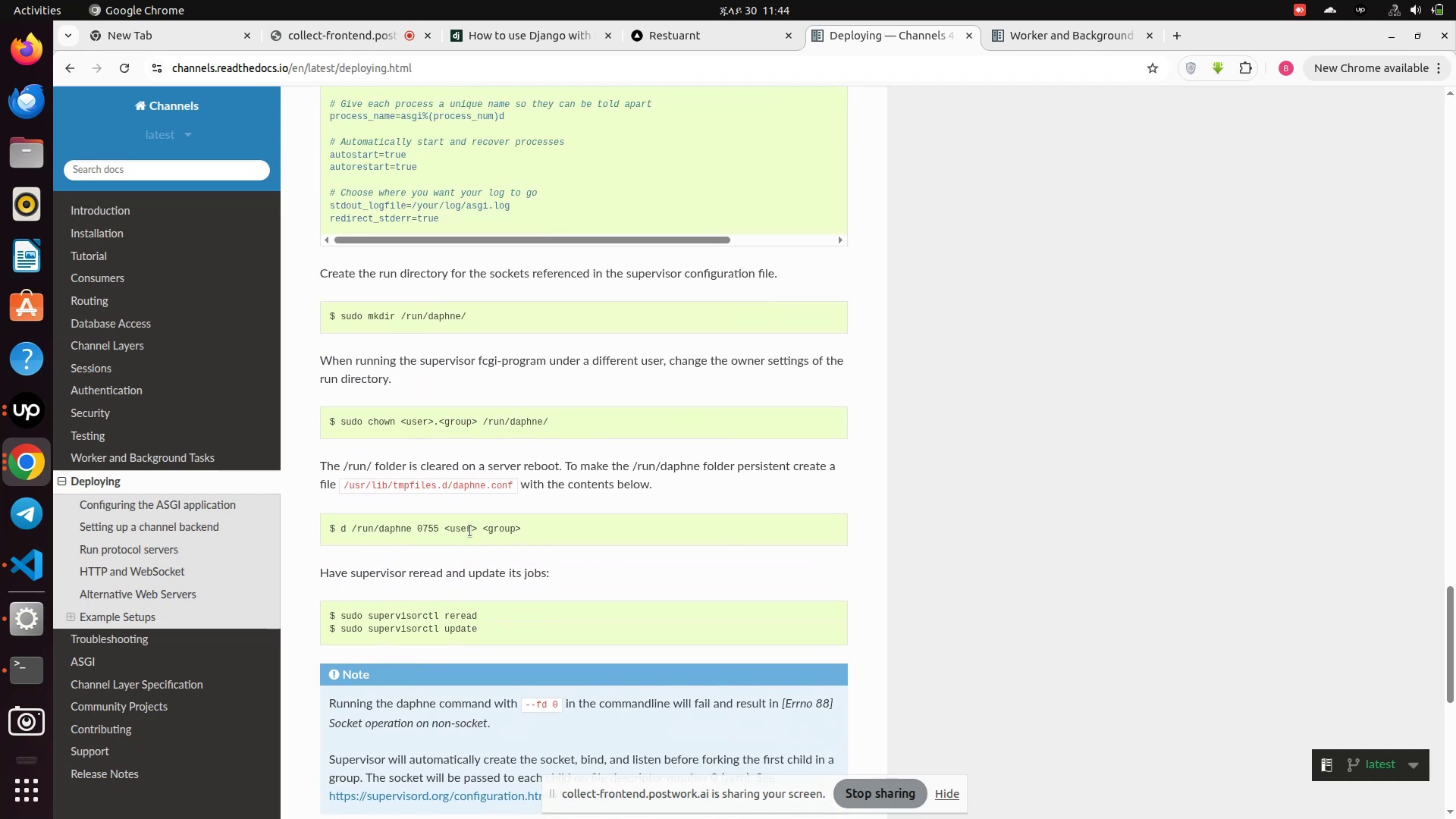 
scroll: coordinate [470, 531], scroll_direction: down, amount: 13.0
 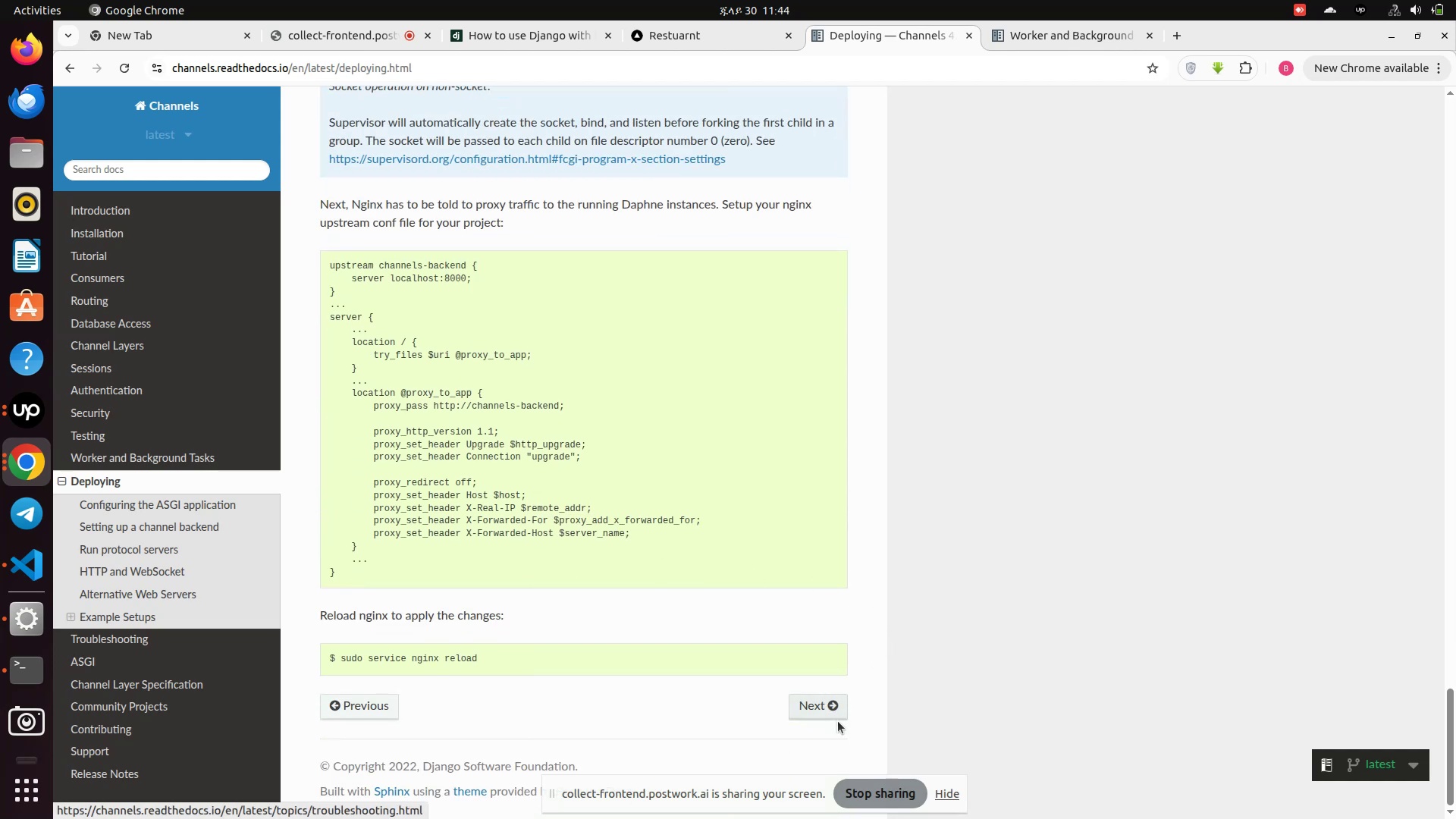 
left_click([817, 706])
 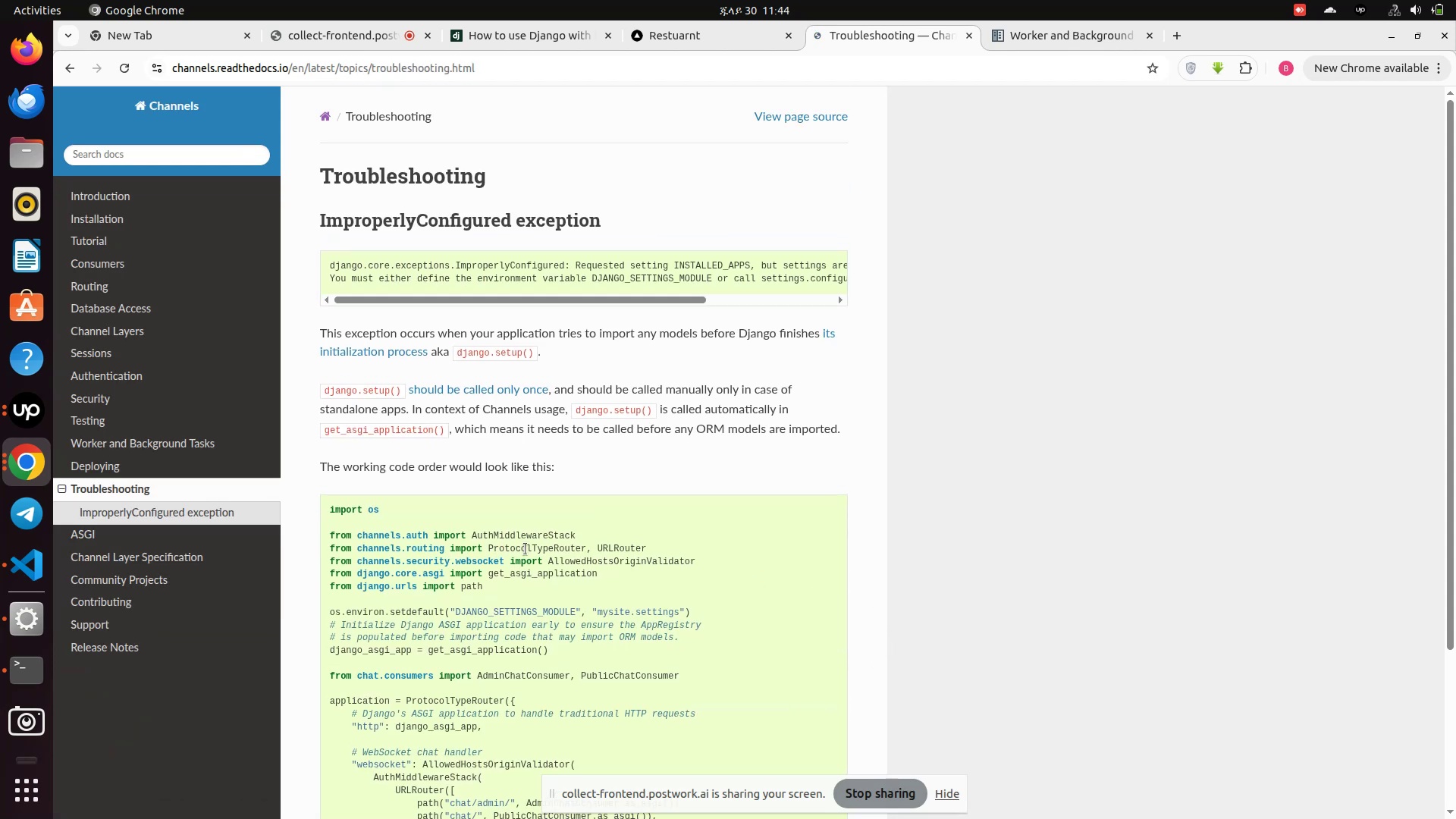 
scroll: coordinate [526, 549], scroll_direction: down, amount: 2.0
 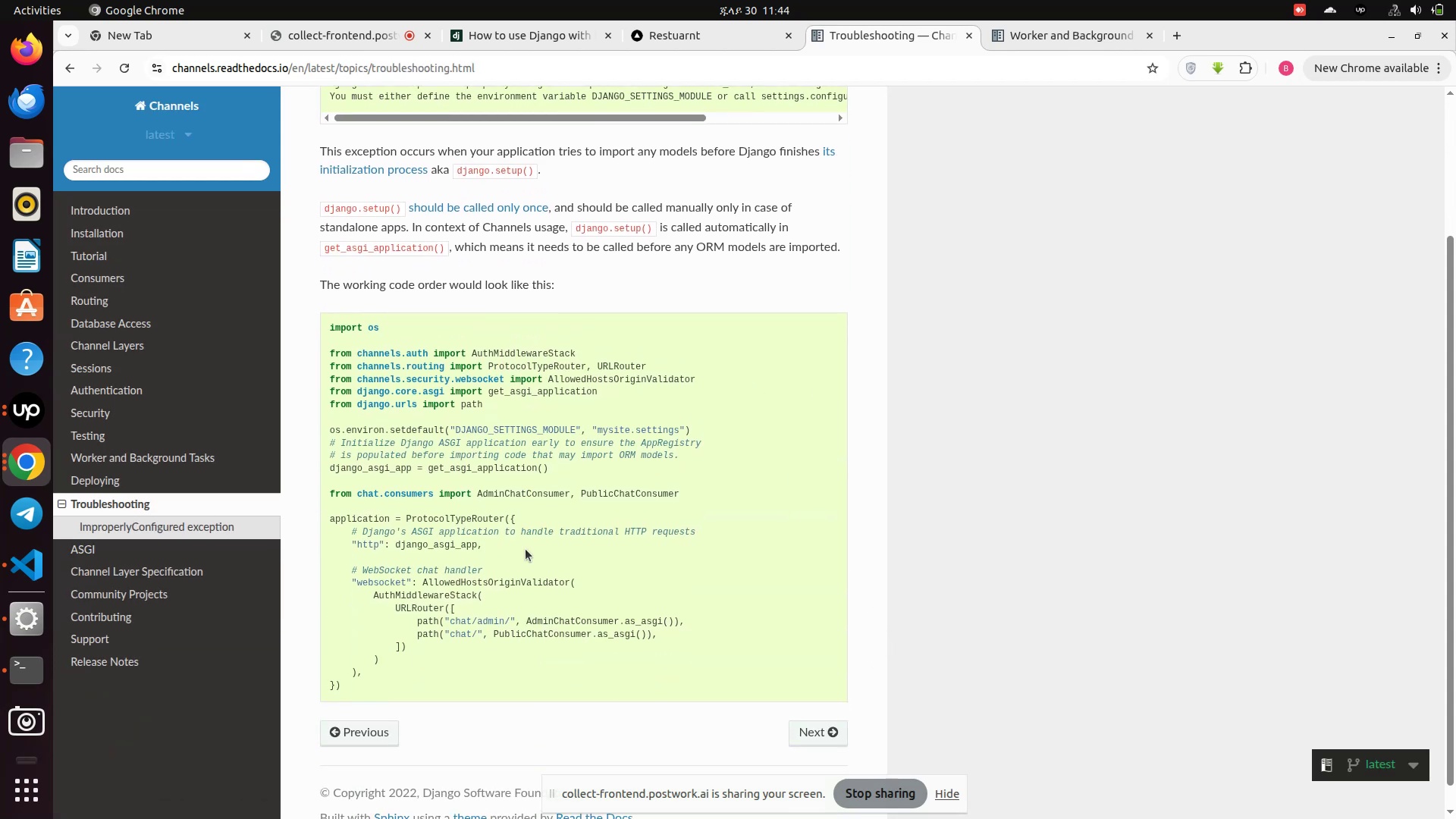 
scroll: coordinate [526, 549], scroll_direction: up, amount: 3.0
 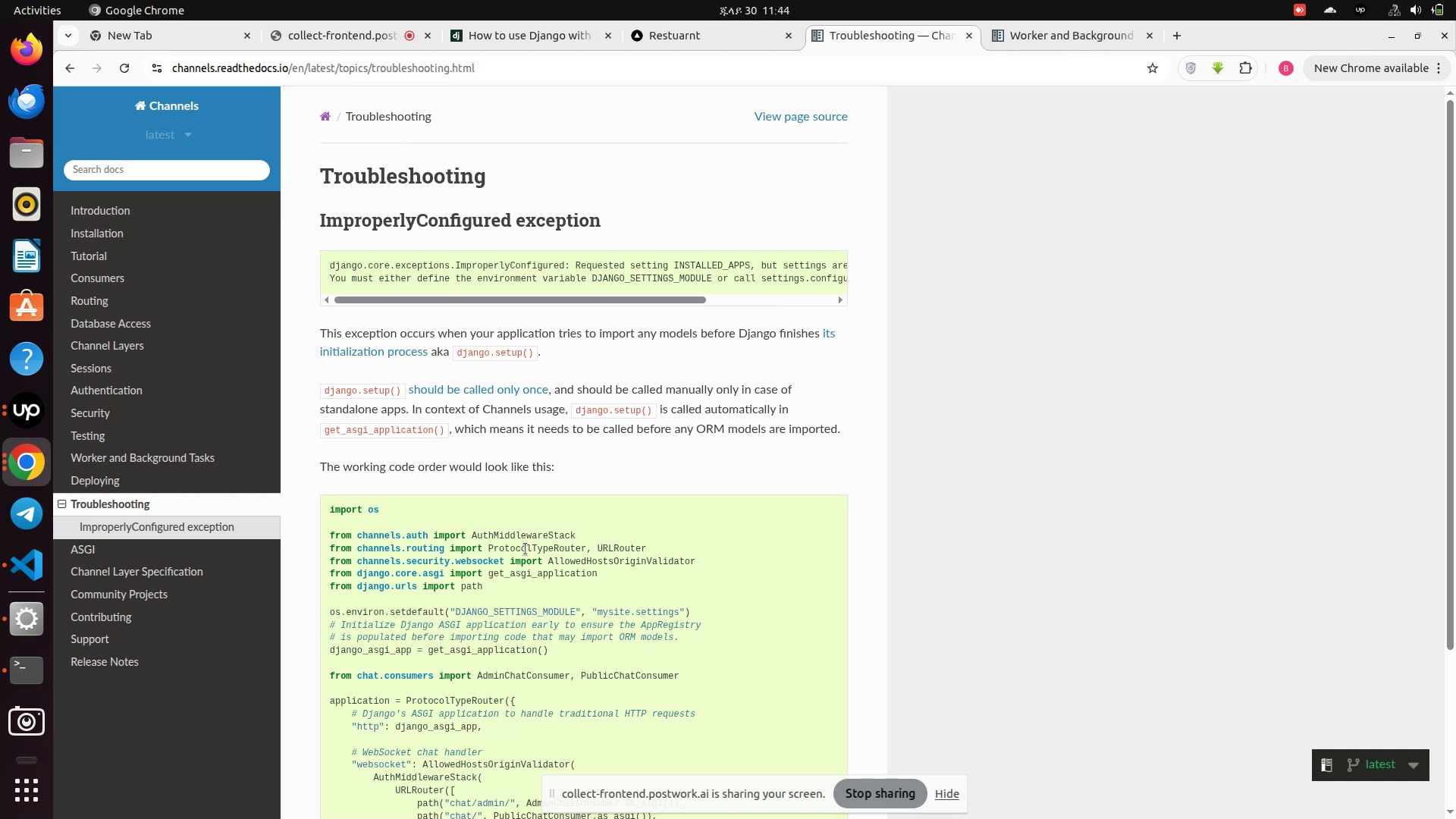 
scroll: coordinate [526, 549], scroll_direction: down, amount: 7.0
 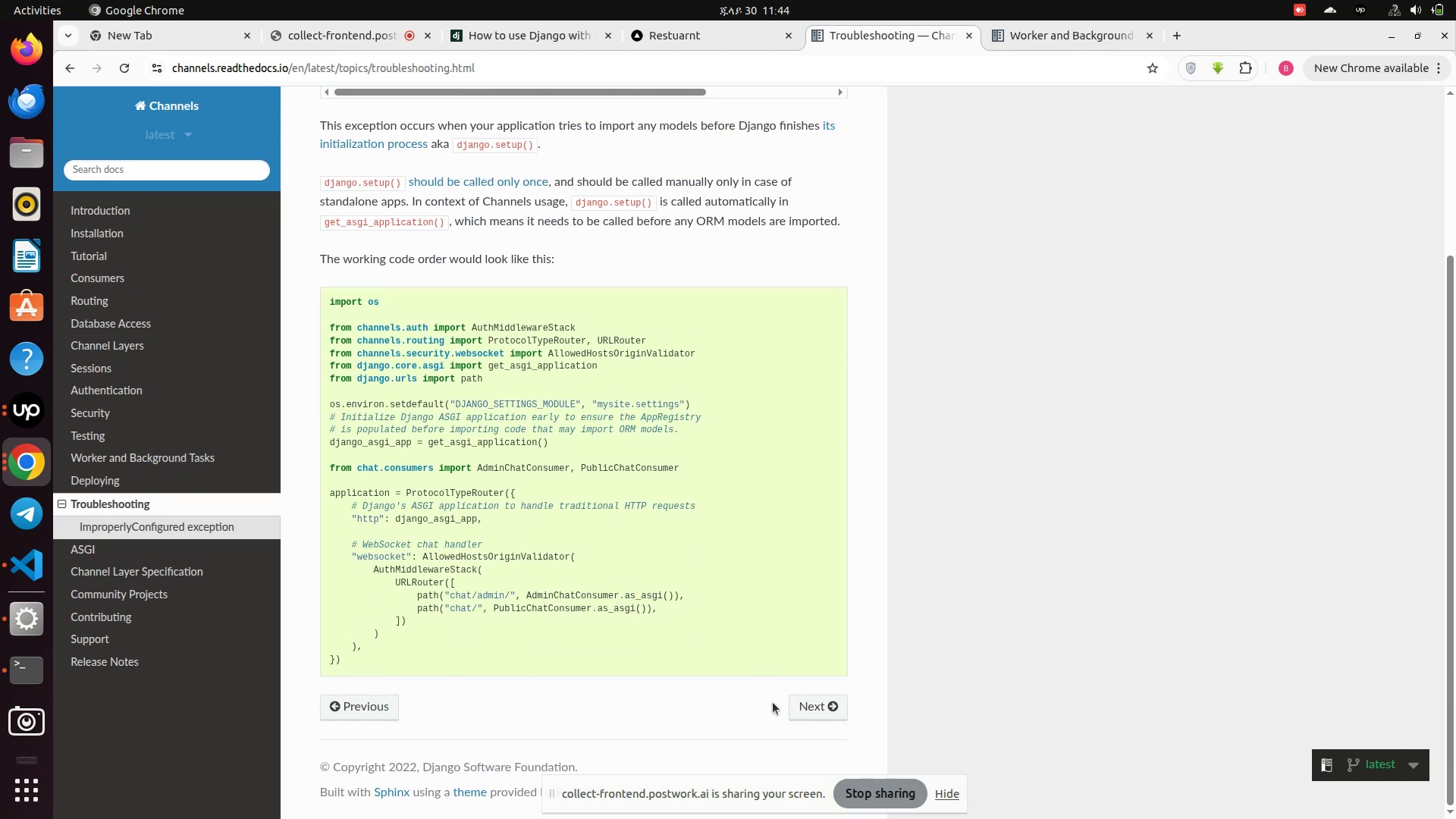 
left_click([799, 707])
 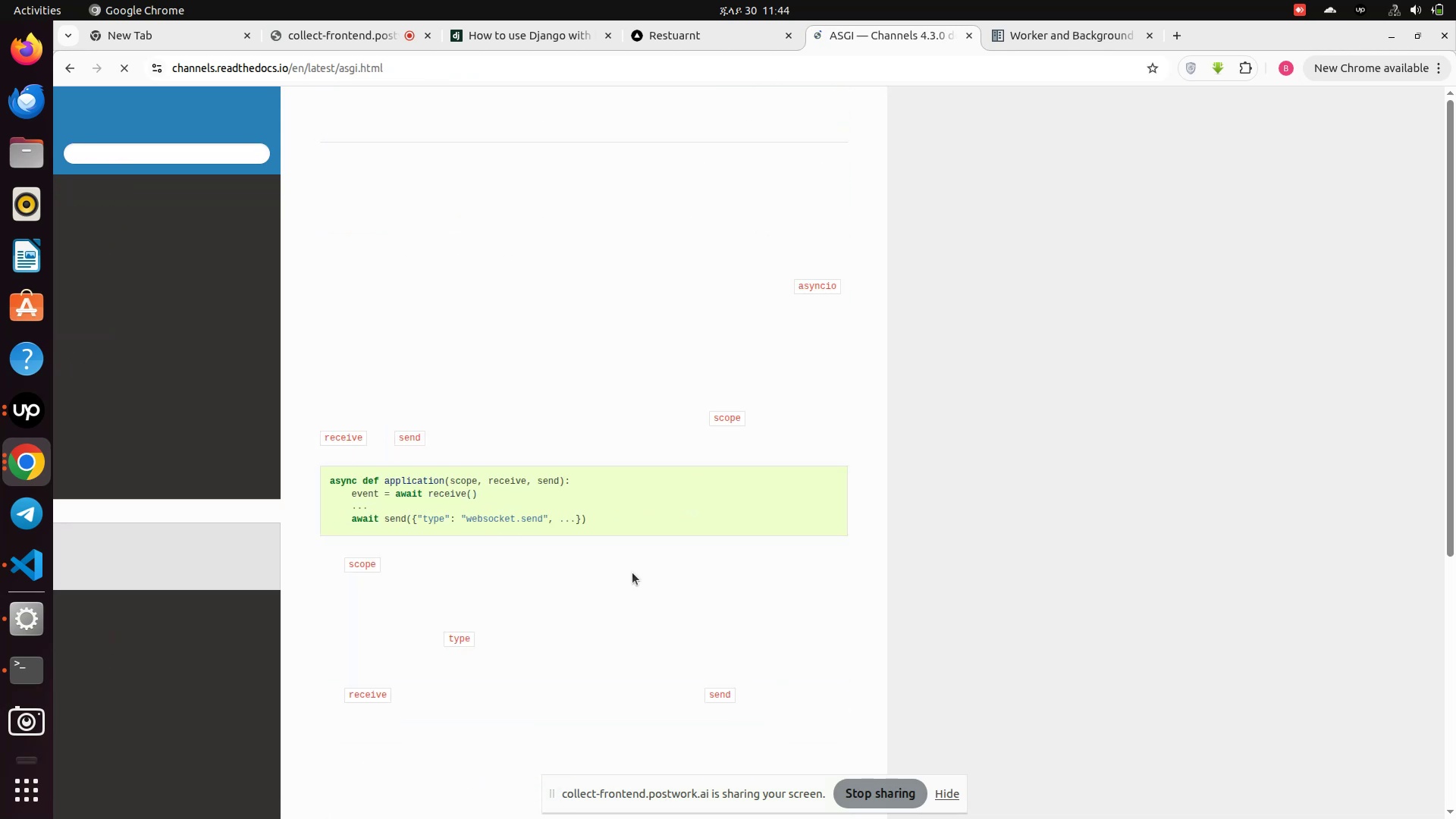 
scroll: coordinate [525, 548], scroll_direction: down, amount: 3.0
 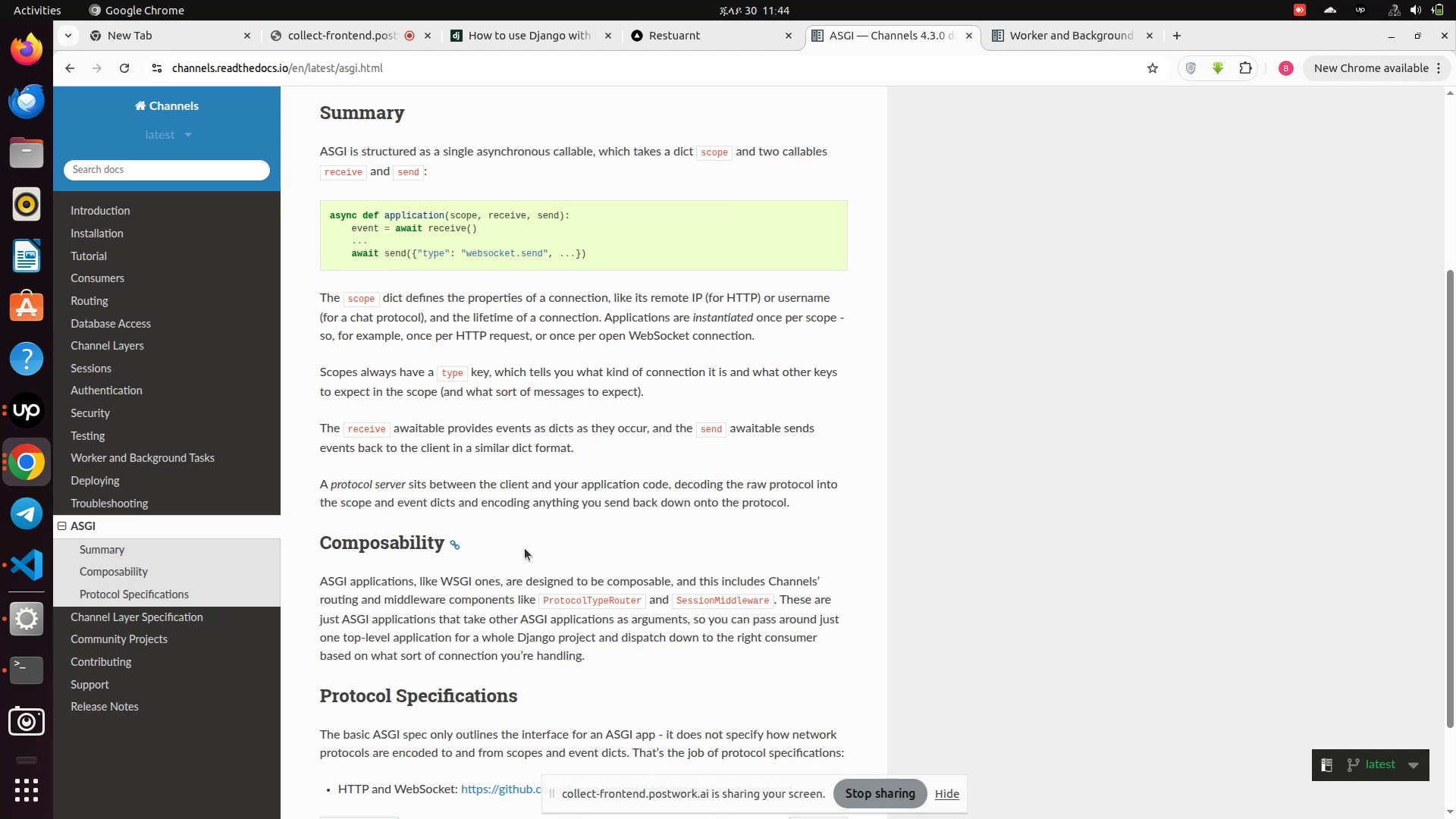 
wait(13.92)
 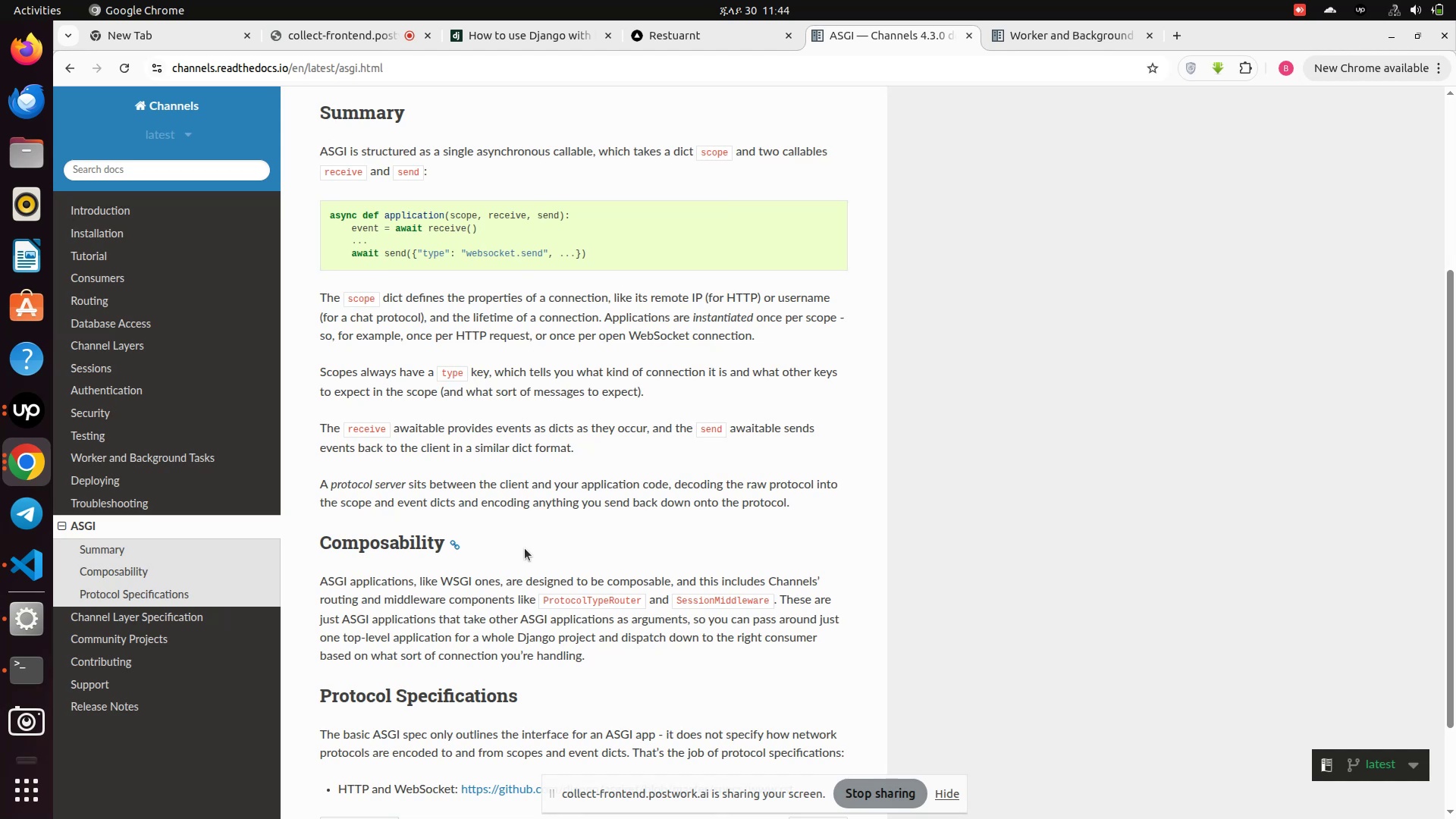 
scroll: coordinate [525, 548], scroll_direction: down, amount: 1.0
 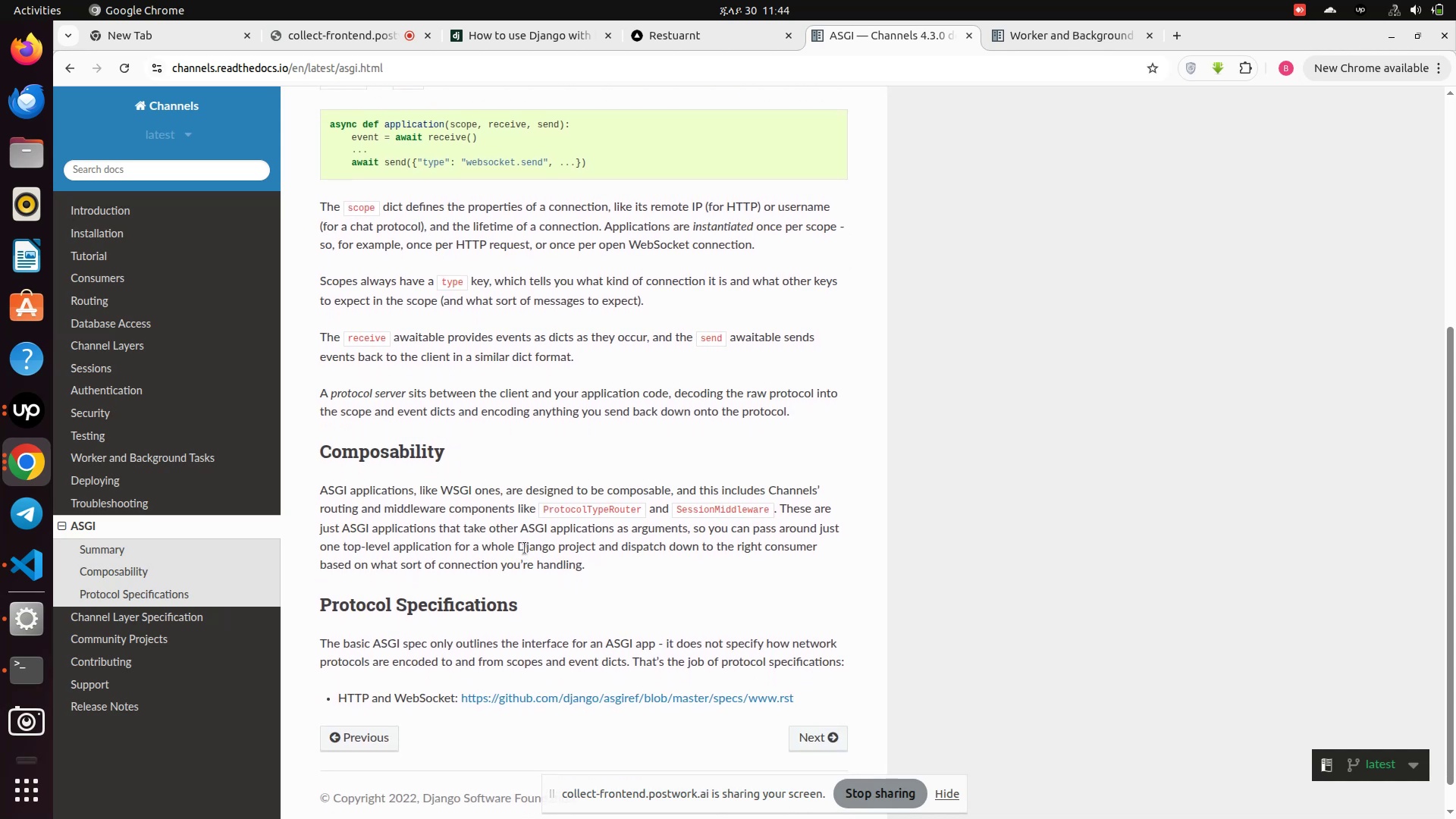 
scroll: coordinate [525, 548], scroll_direction: up, amount: 1.0
 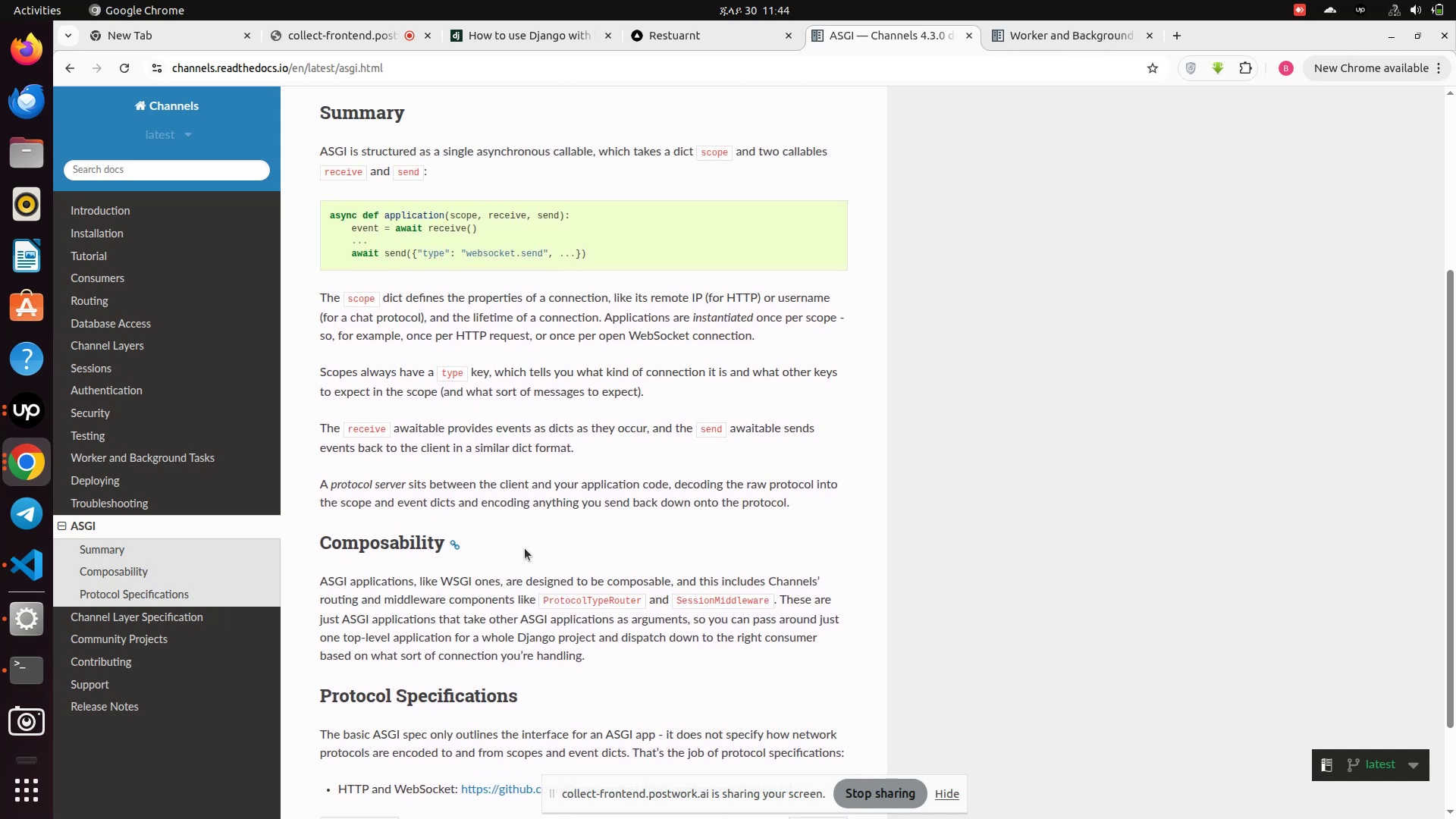 
scroll: coordinate [525, 548], scroll_direction: down, amount: 2.0
 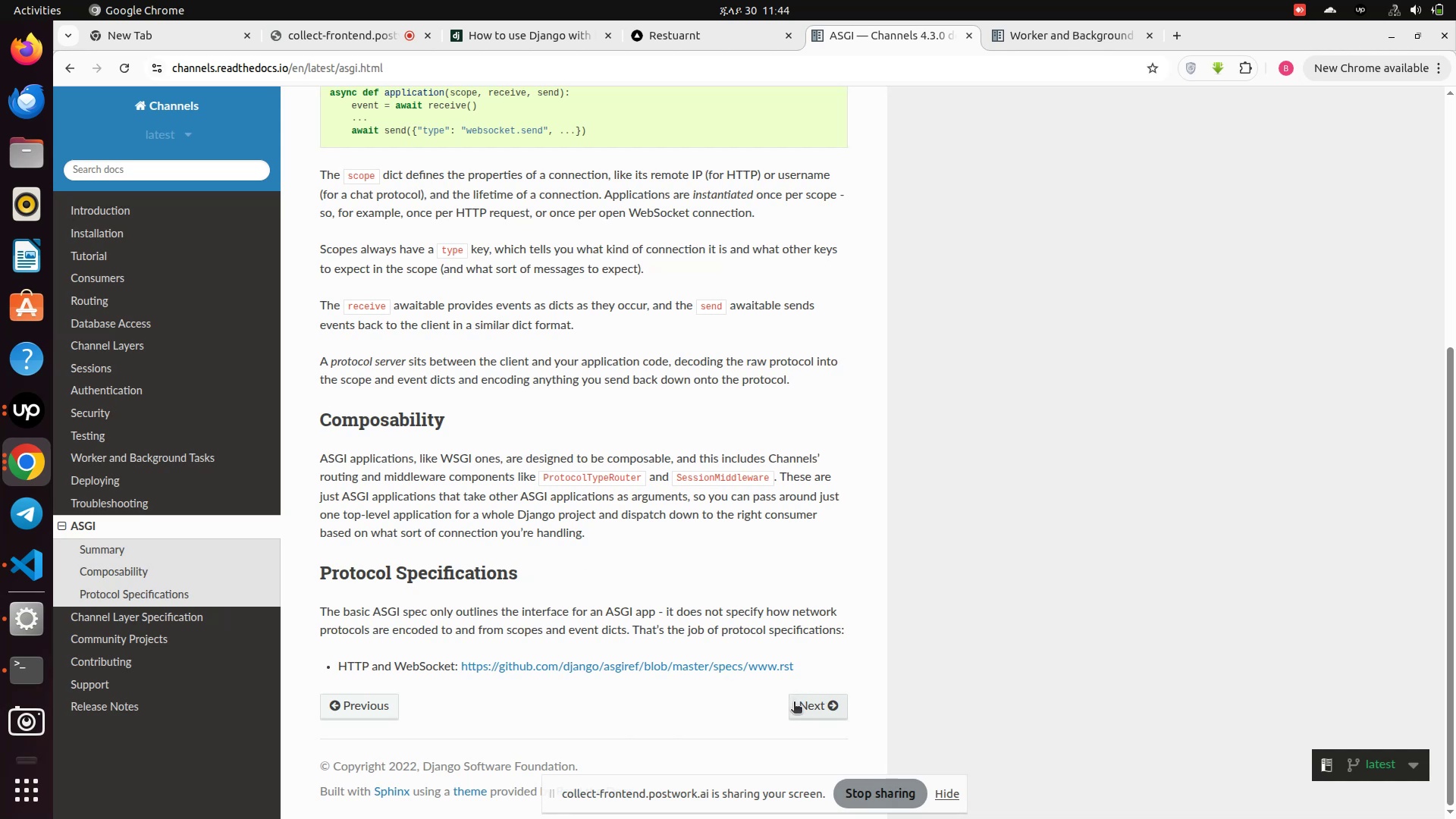 
left_click([801, 710])
 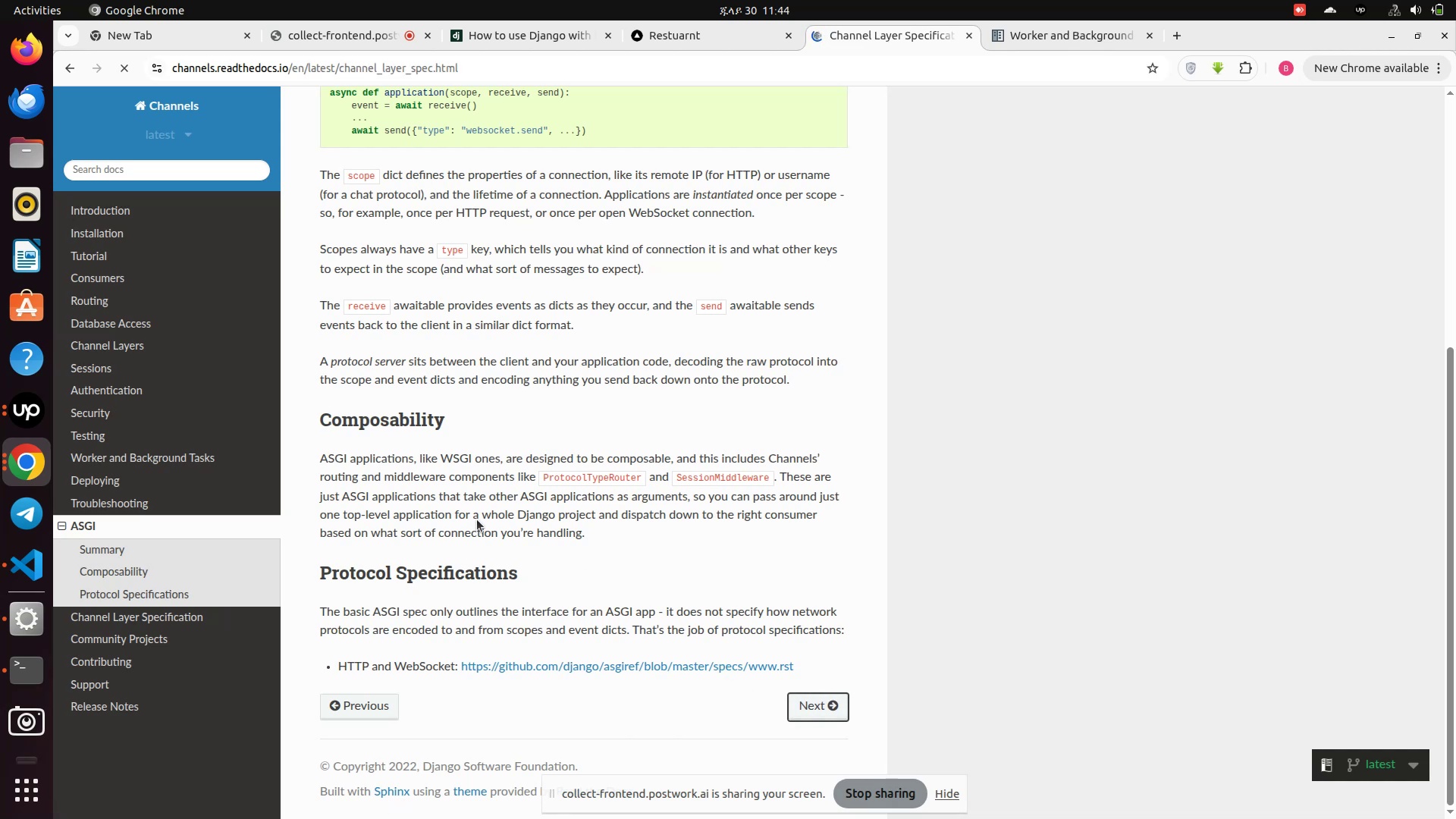 
scroll: coordinate [476, 519], scroll_direction: down, amount: 5.0
 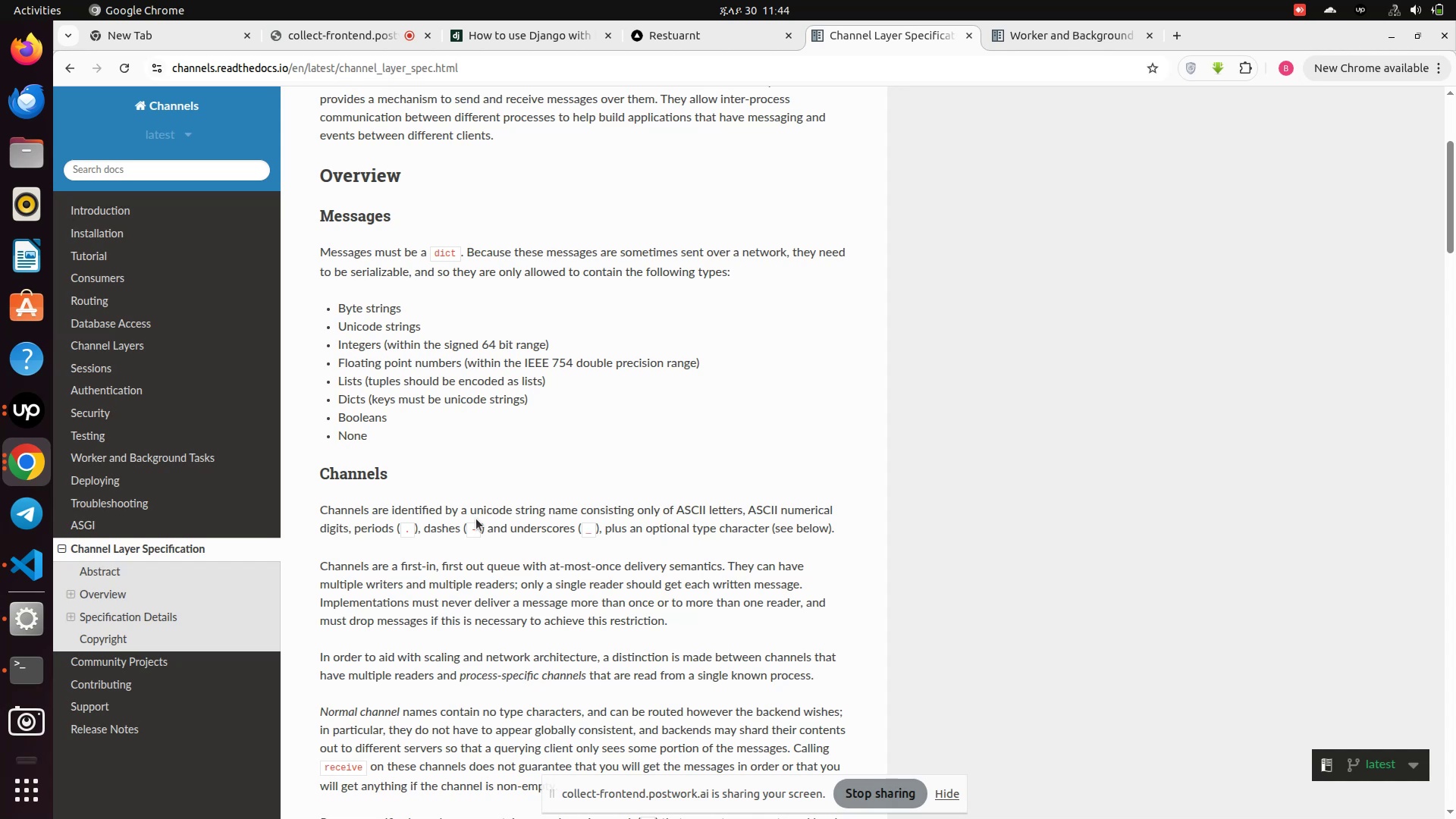 